 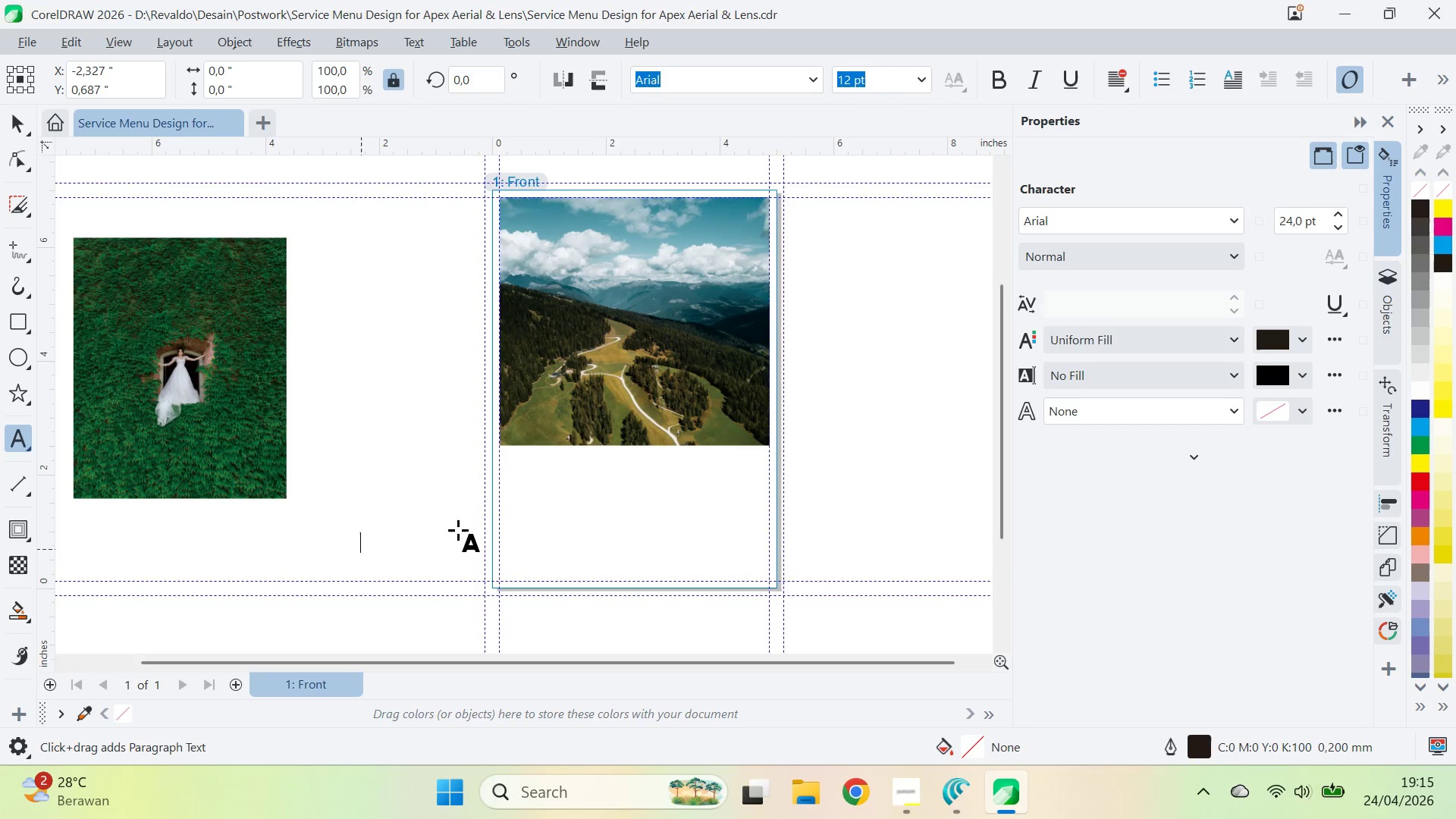 
key(Control+V)
 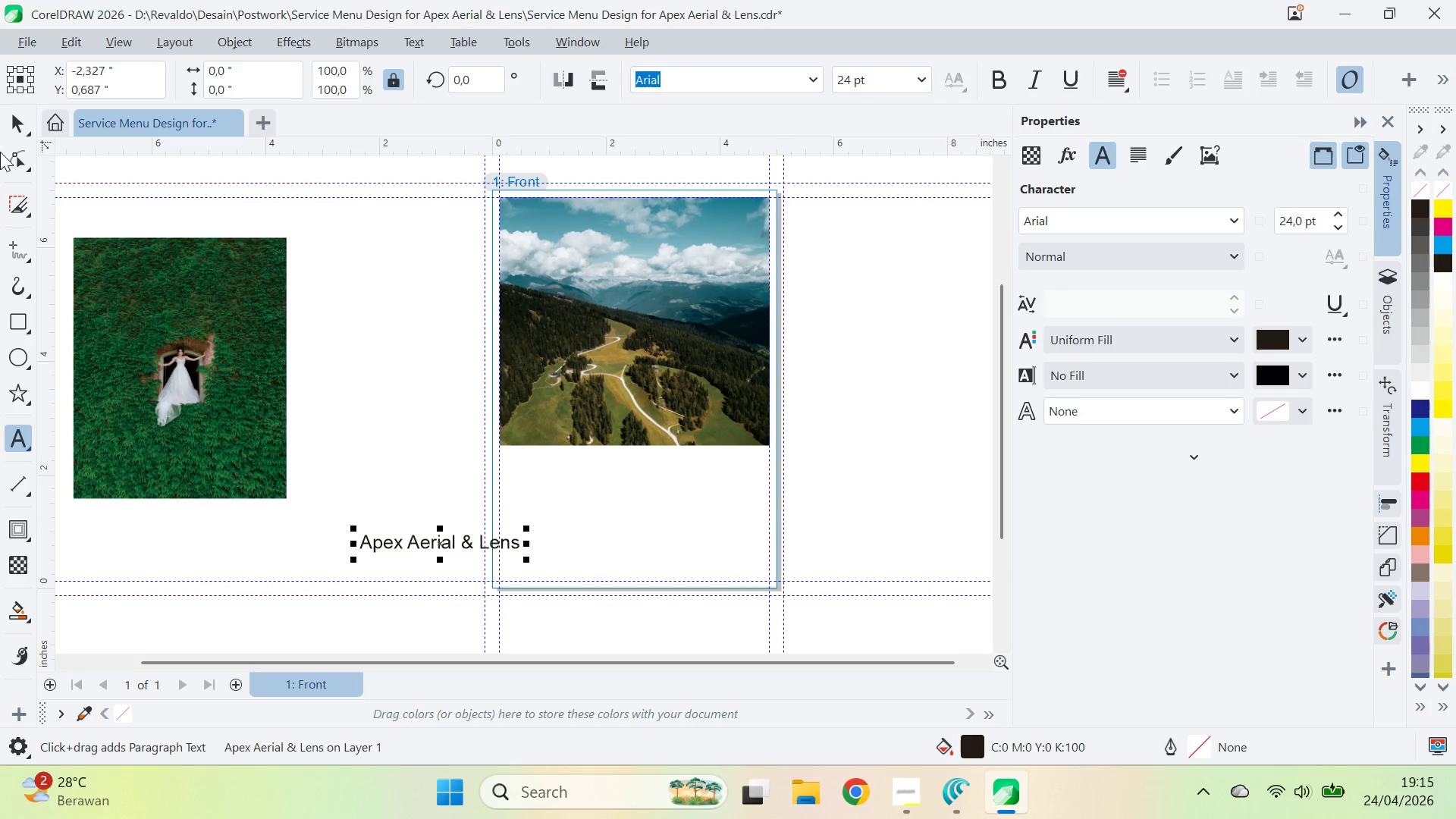 
left_click([5, 133])
 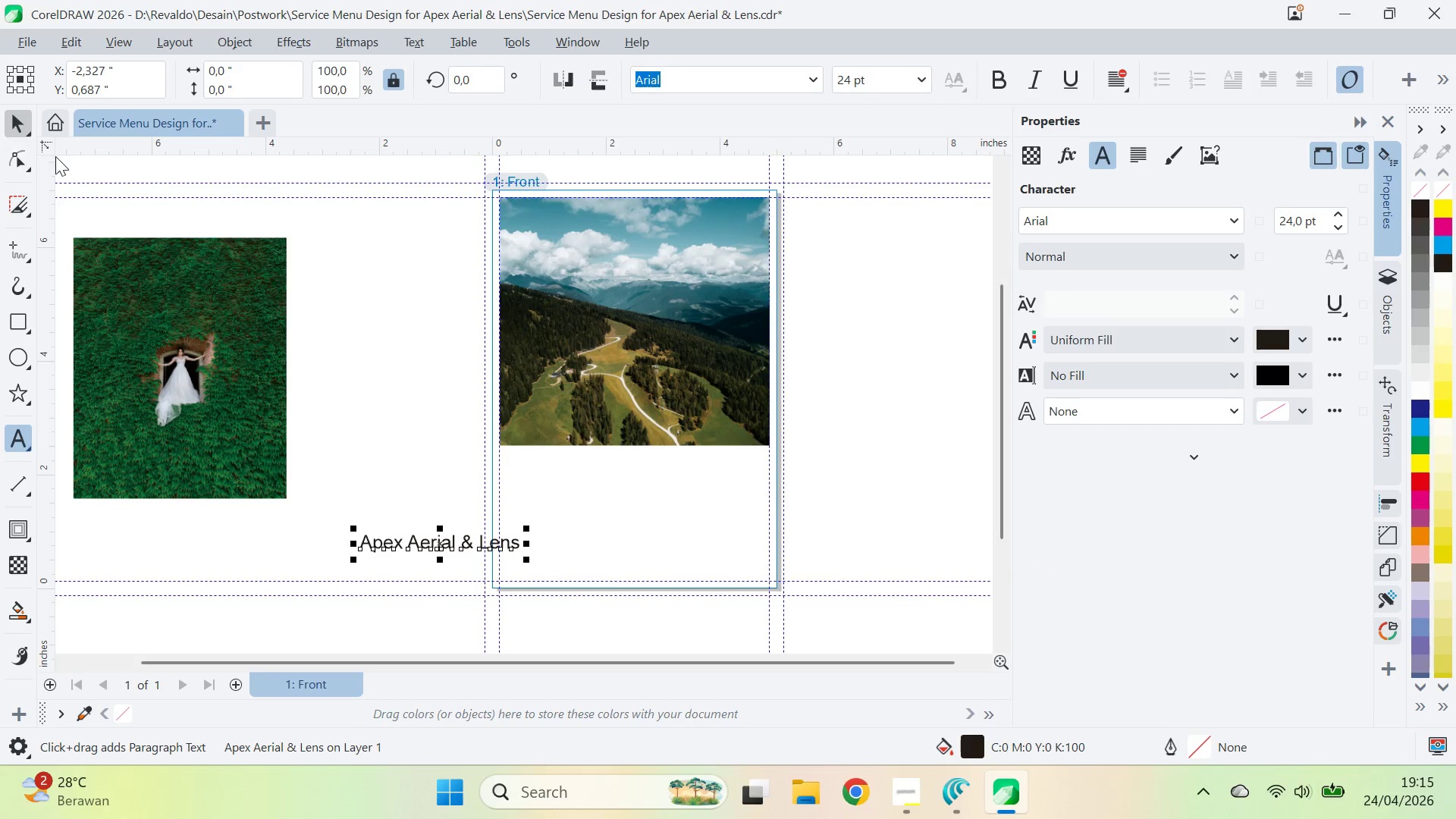 
key(Alt+Tab)
 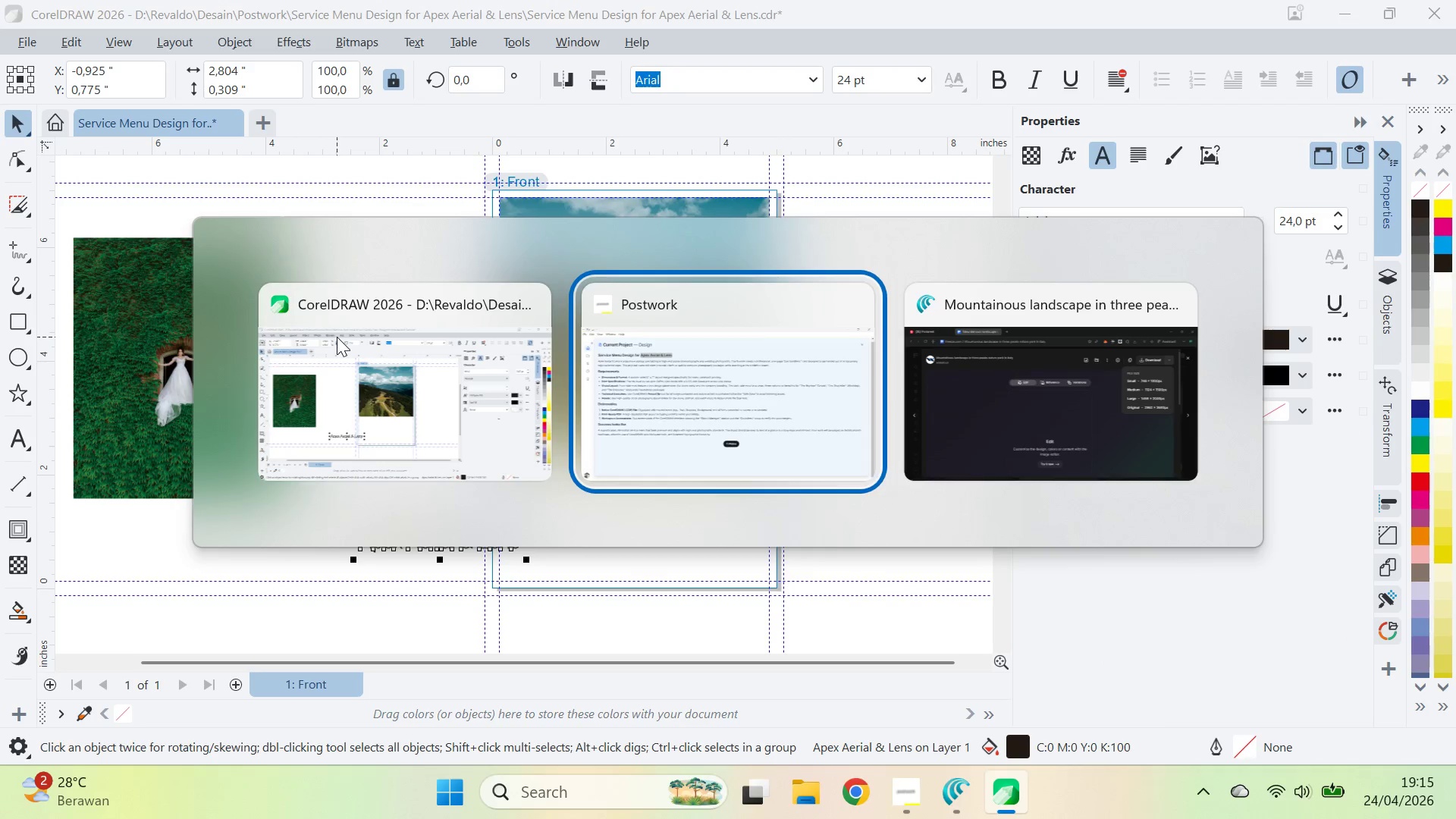 
key(Alt+Tab)
 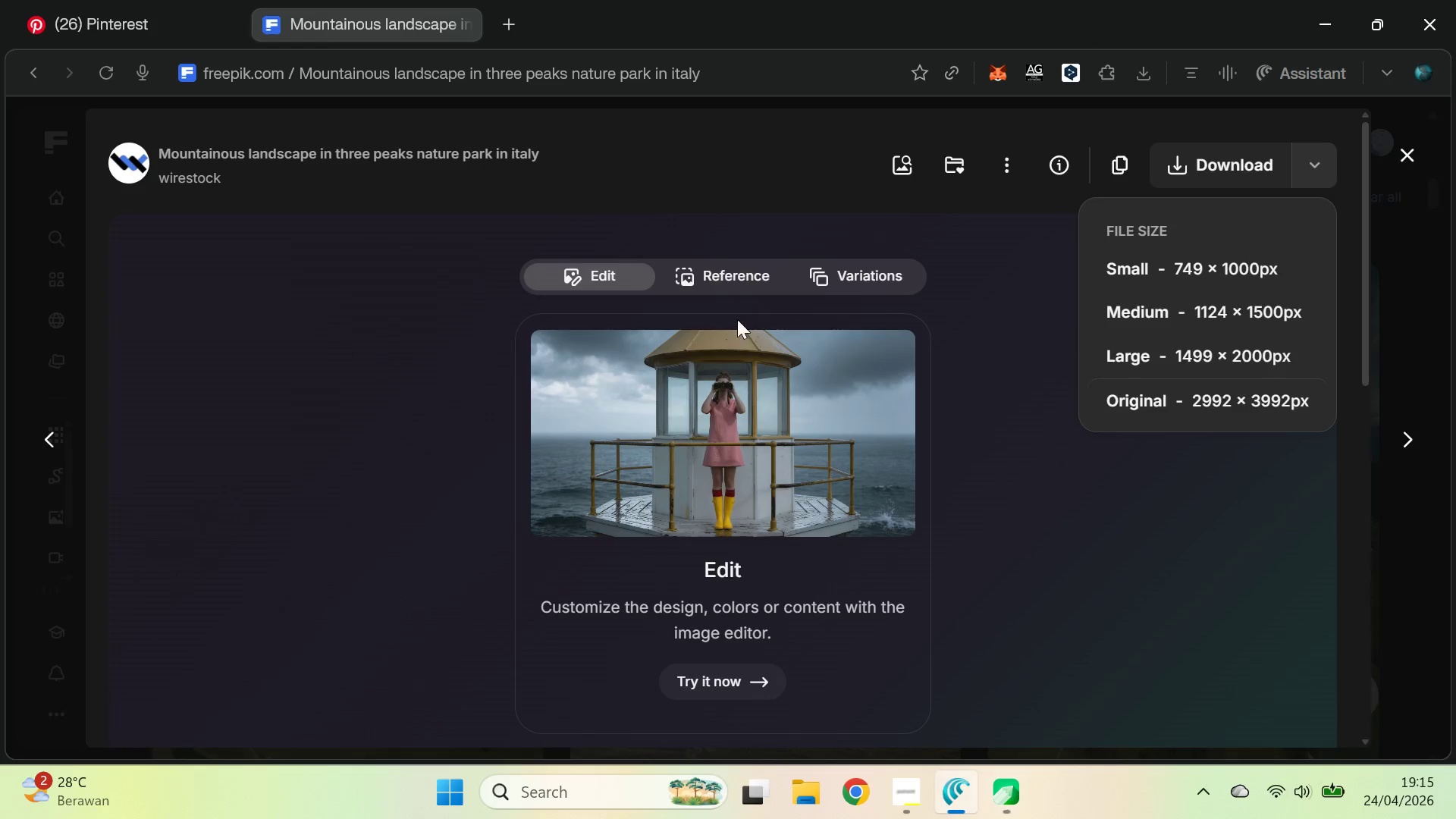 
key(Control+ControlLeft)
 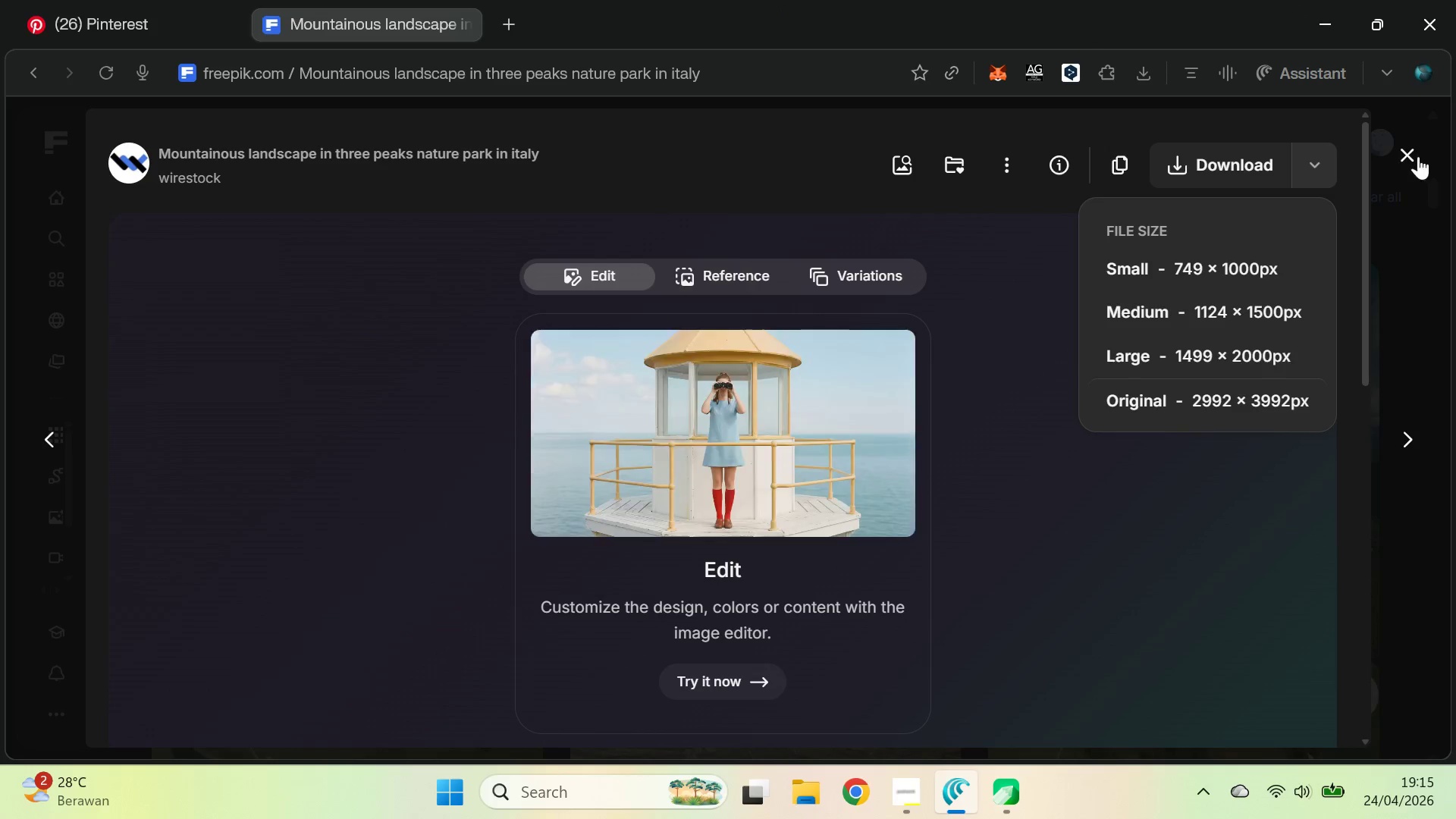 
left_click([1413, 162])
 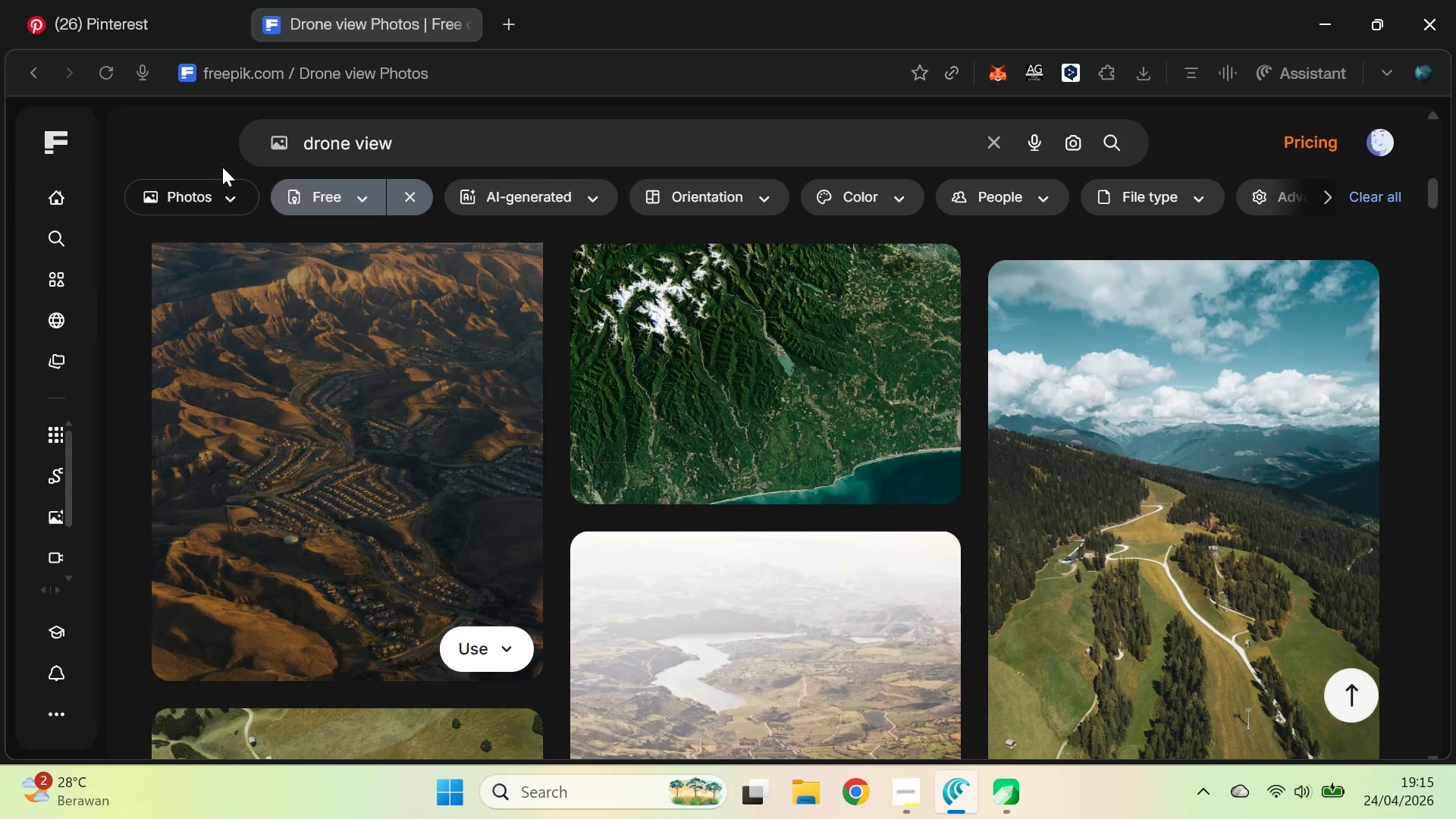 
left_click([154, 0])
 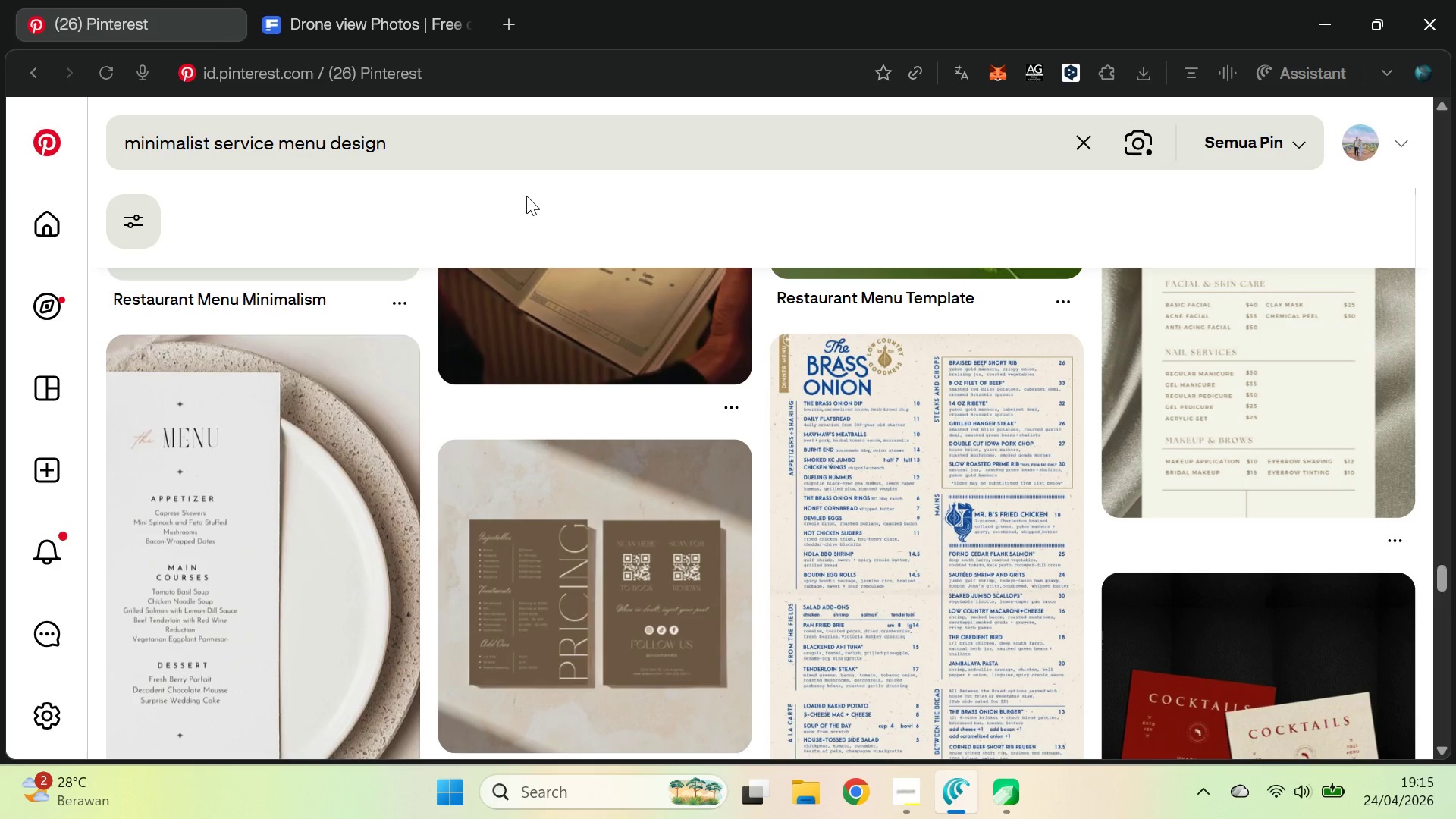 
left_click([526, 154])
 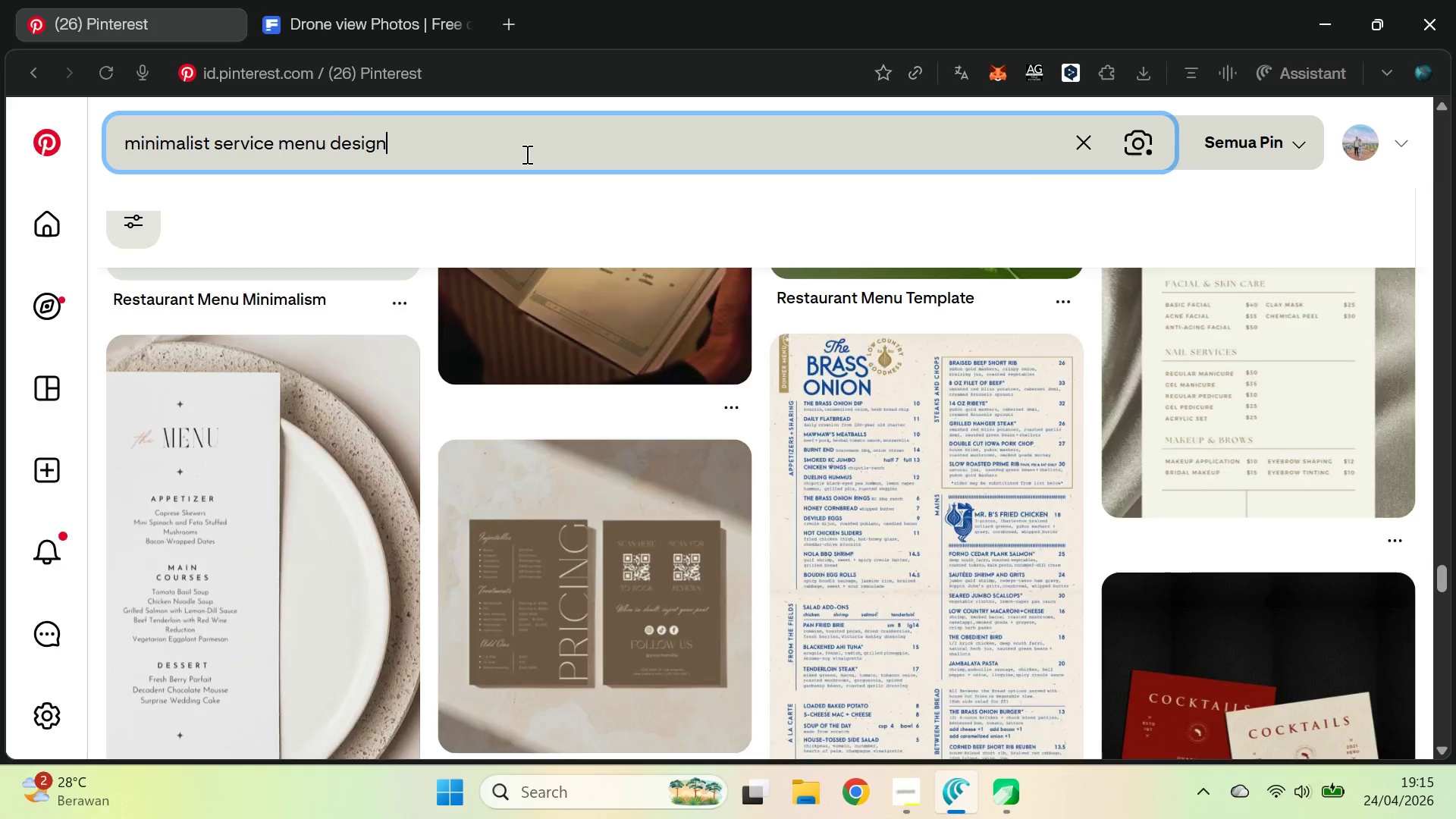 
key(Control+ControlLeft)
 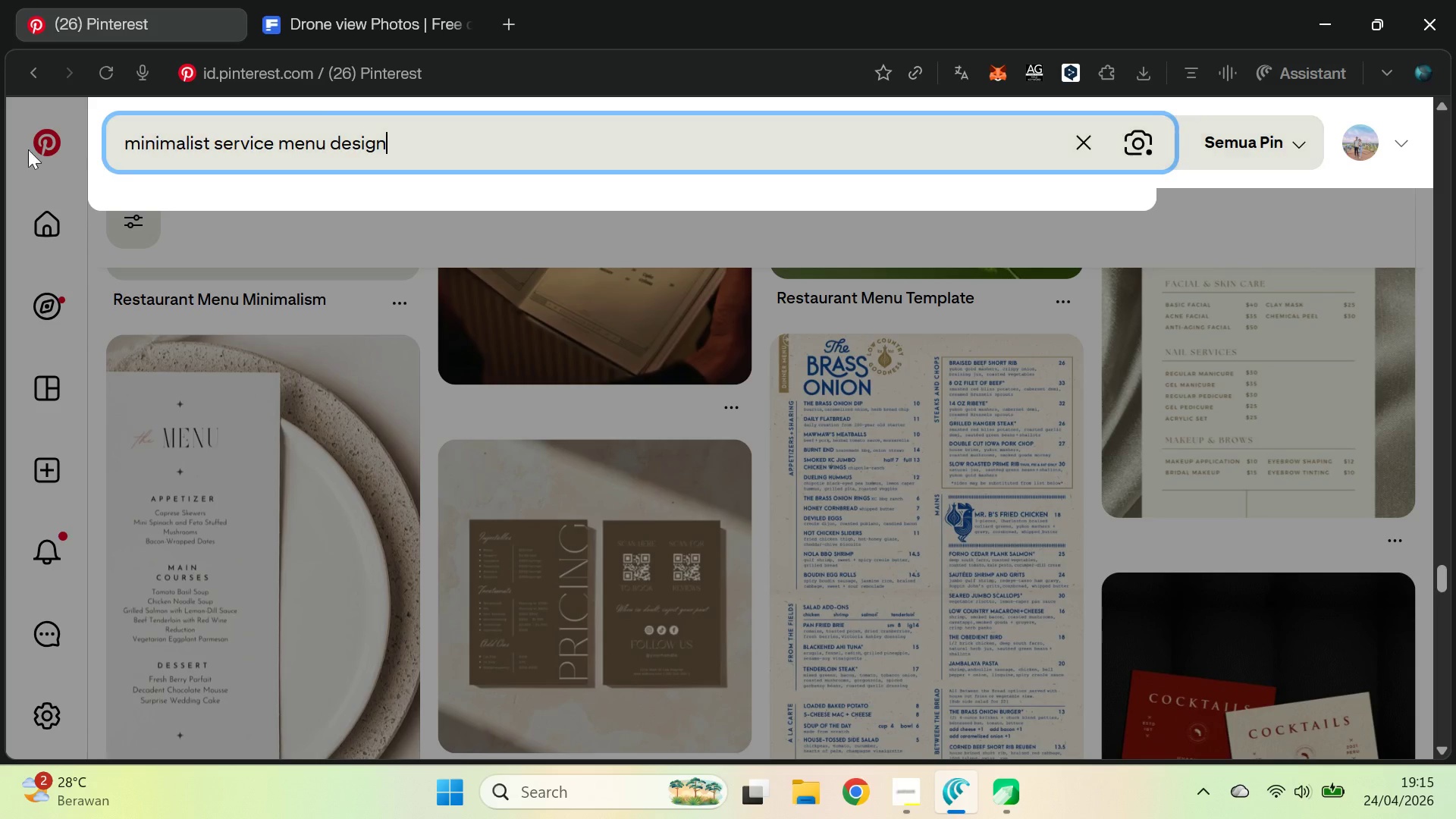 
hold_key(key=ControlLeft, duration=0.84)
left_click([44, 146])
 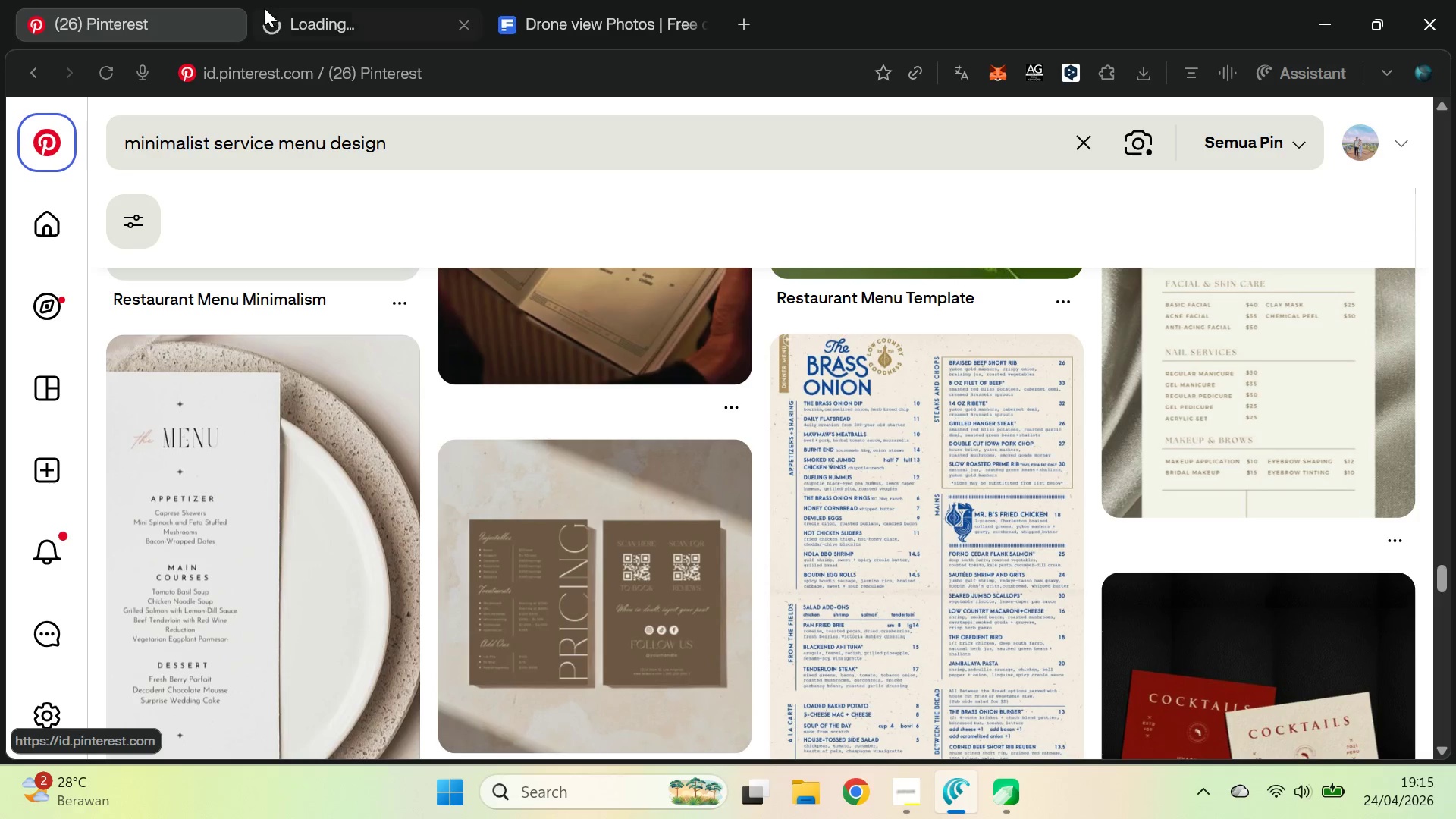 
left_click([266, 6])
 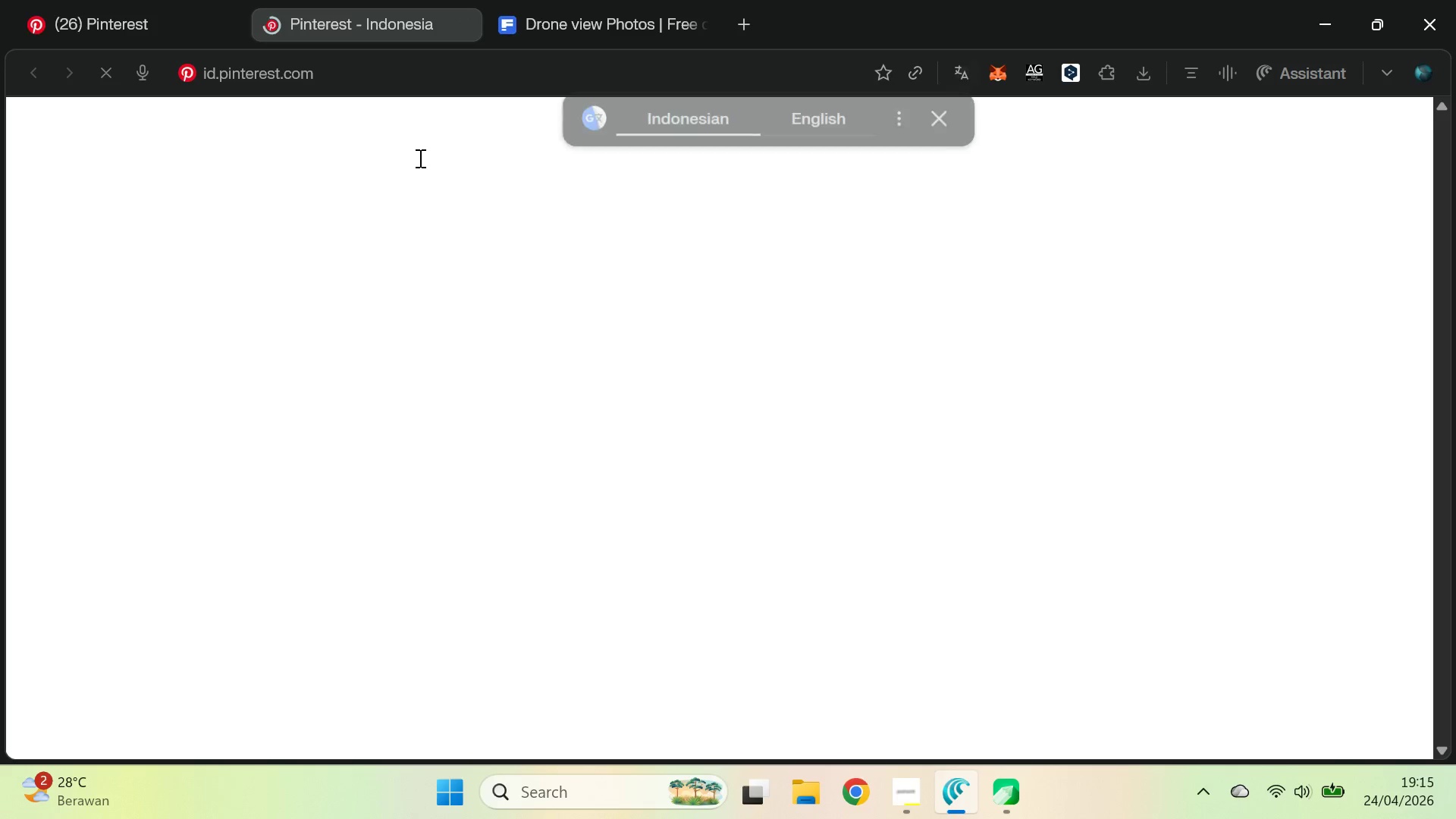 
left_click([419, 158])
 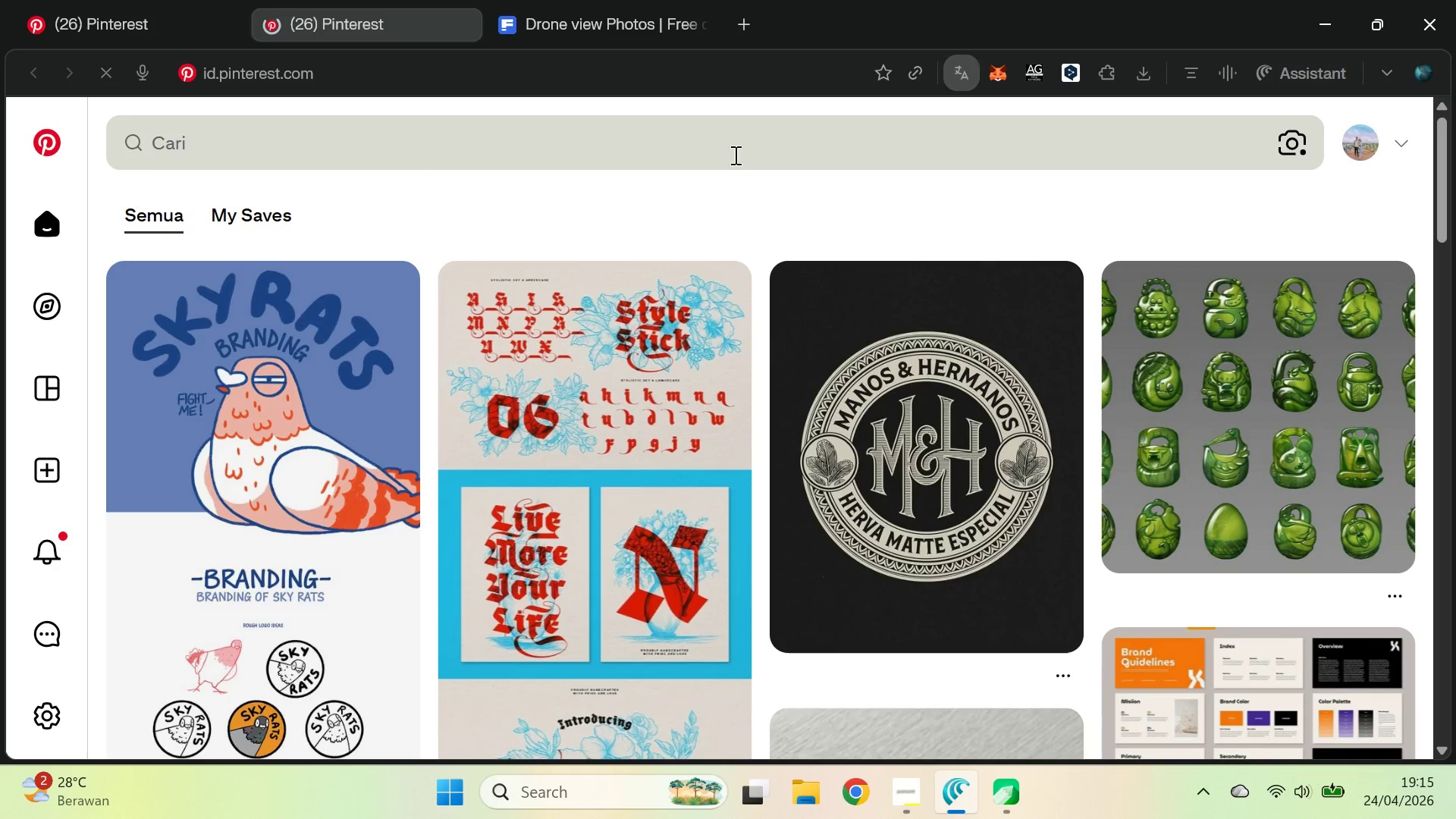 
key(Alt+AltLeft)
 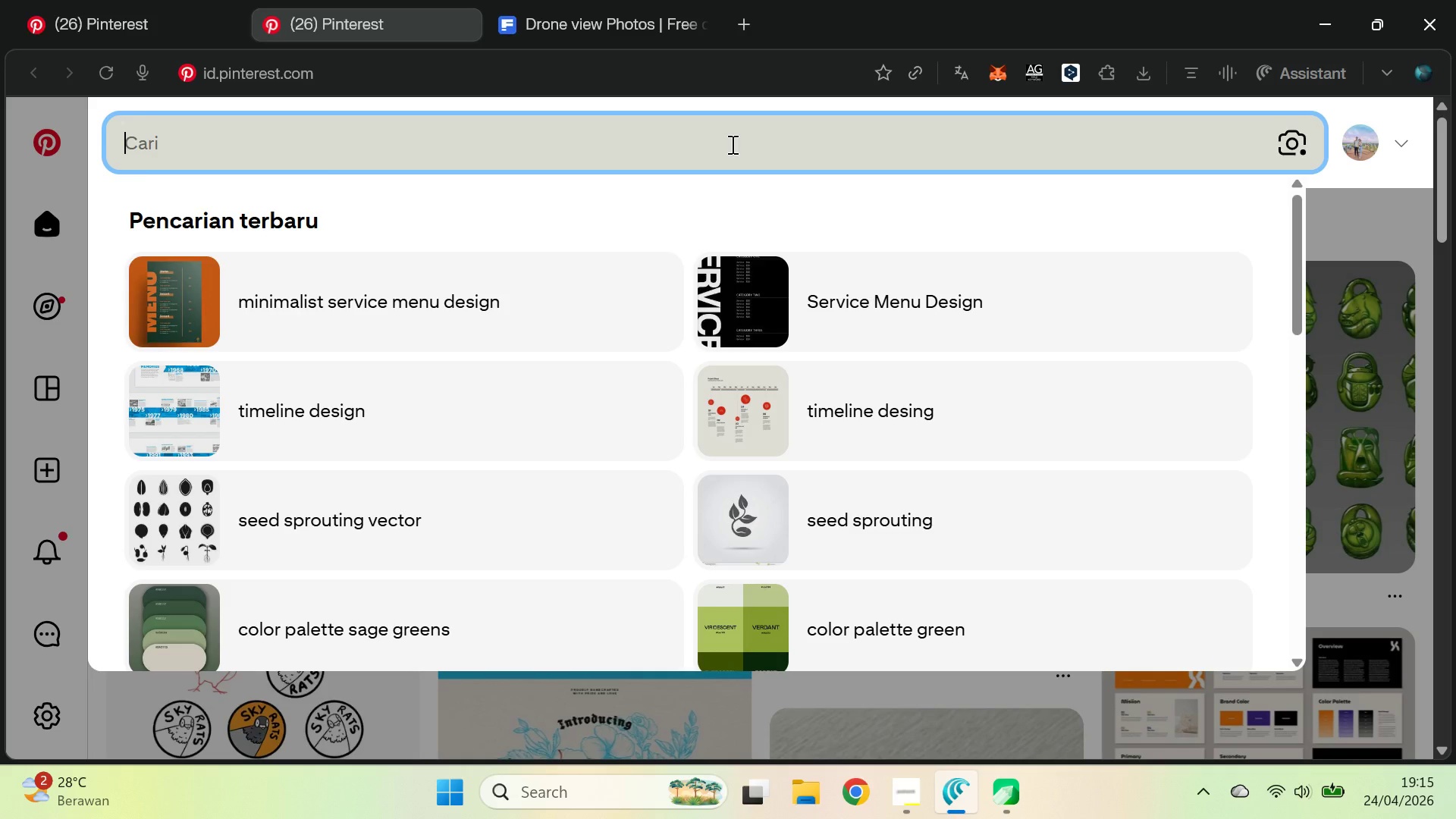 
key(Alt+Tab)
 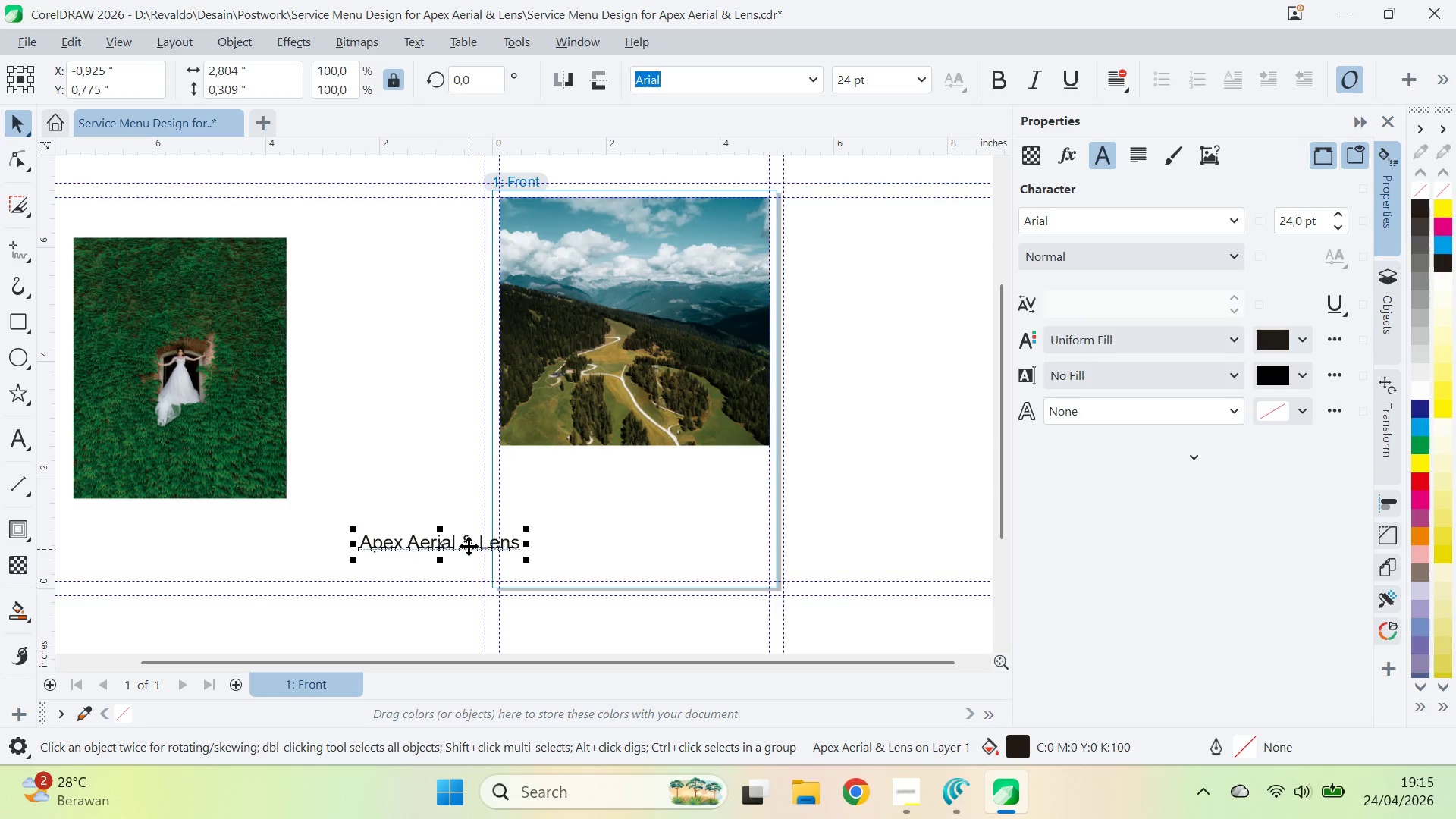 
left_click_drag(start_coordinate=[465, 545], to_coordinate=[397, 538])
 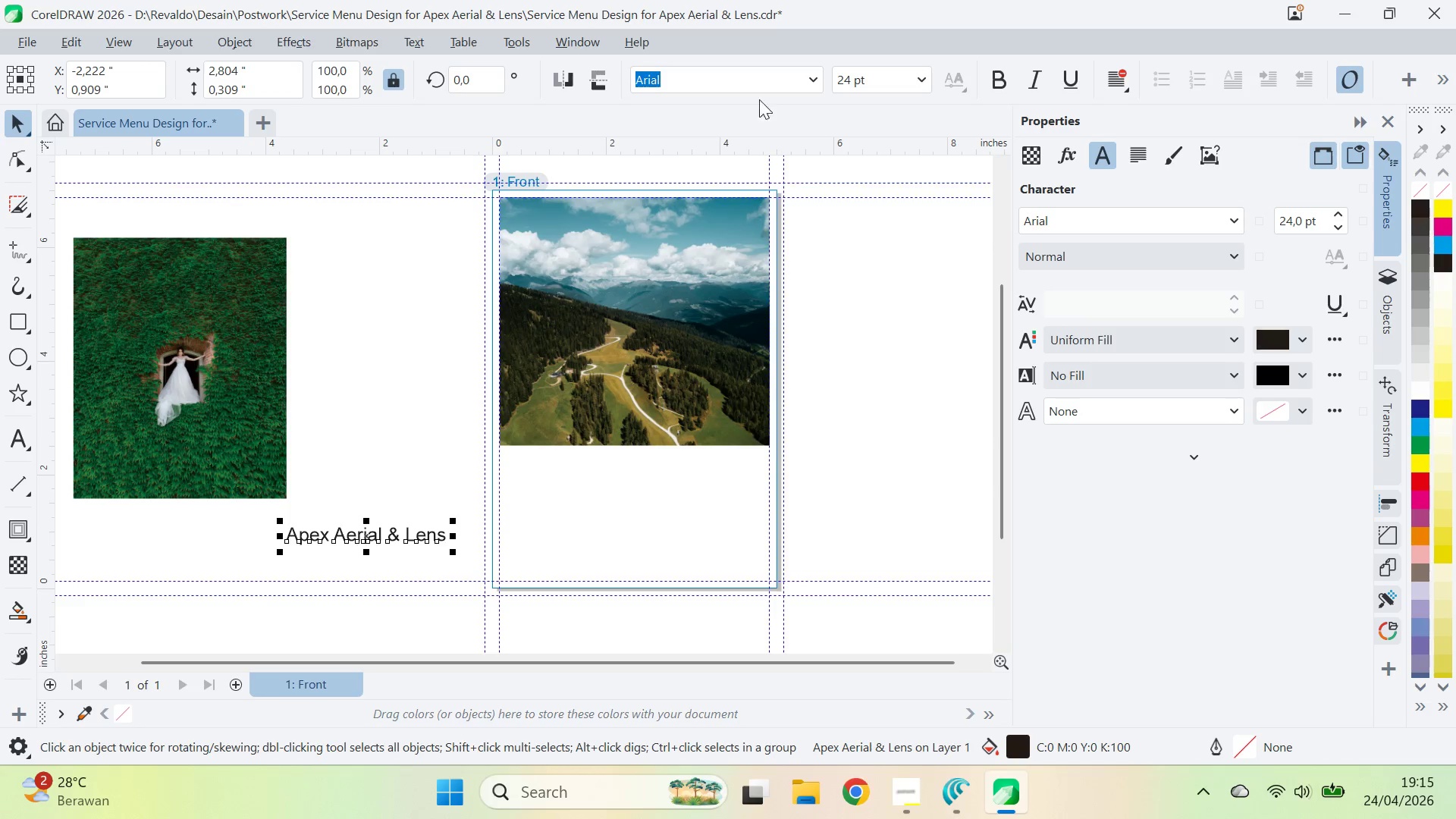 
mouse_move([817, 84])
 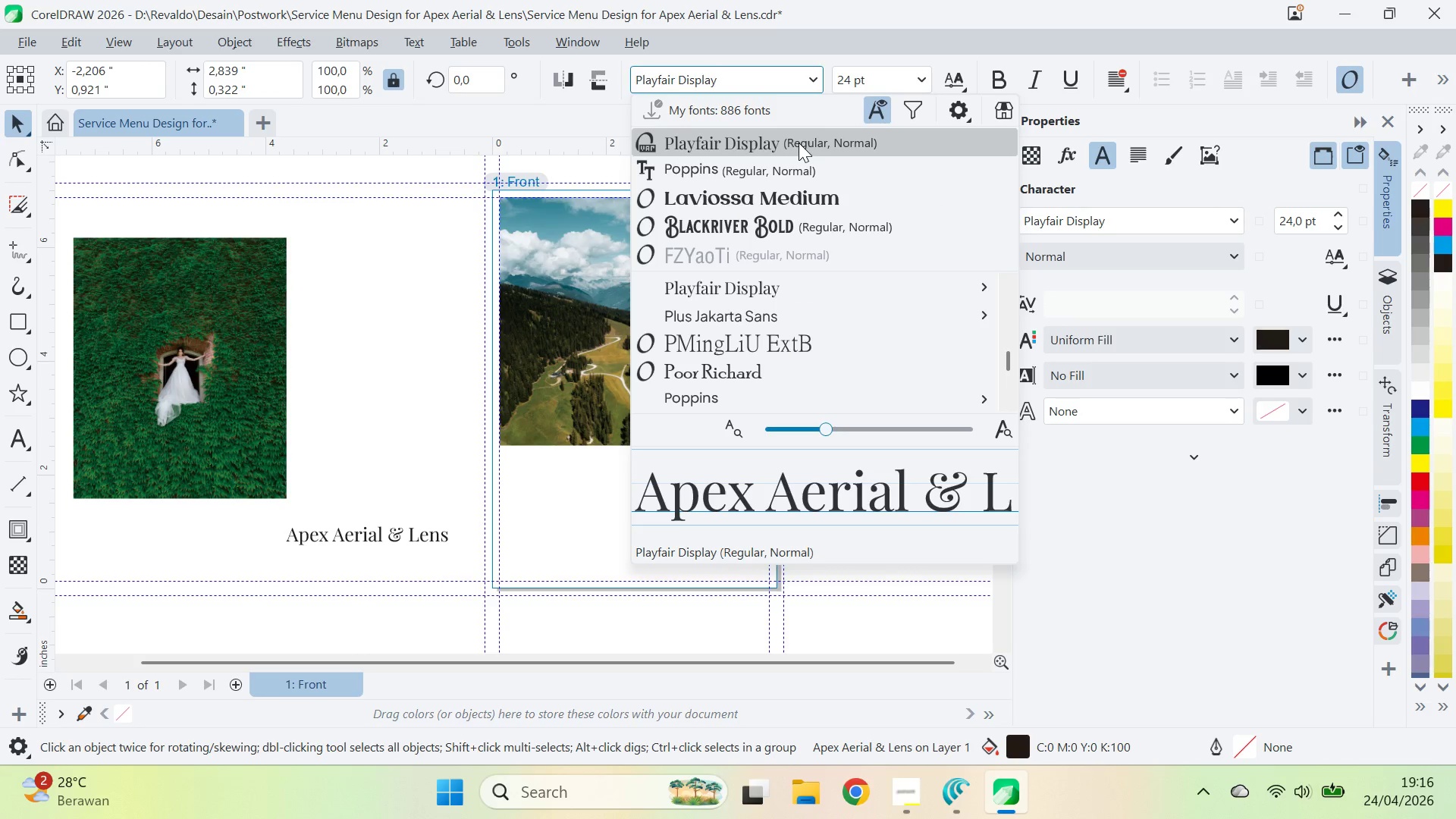 
left_click([798, 197])
 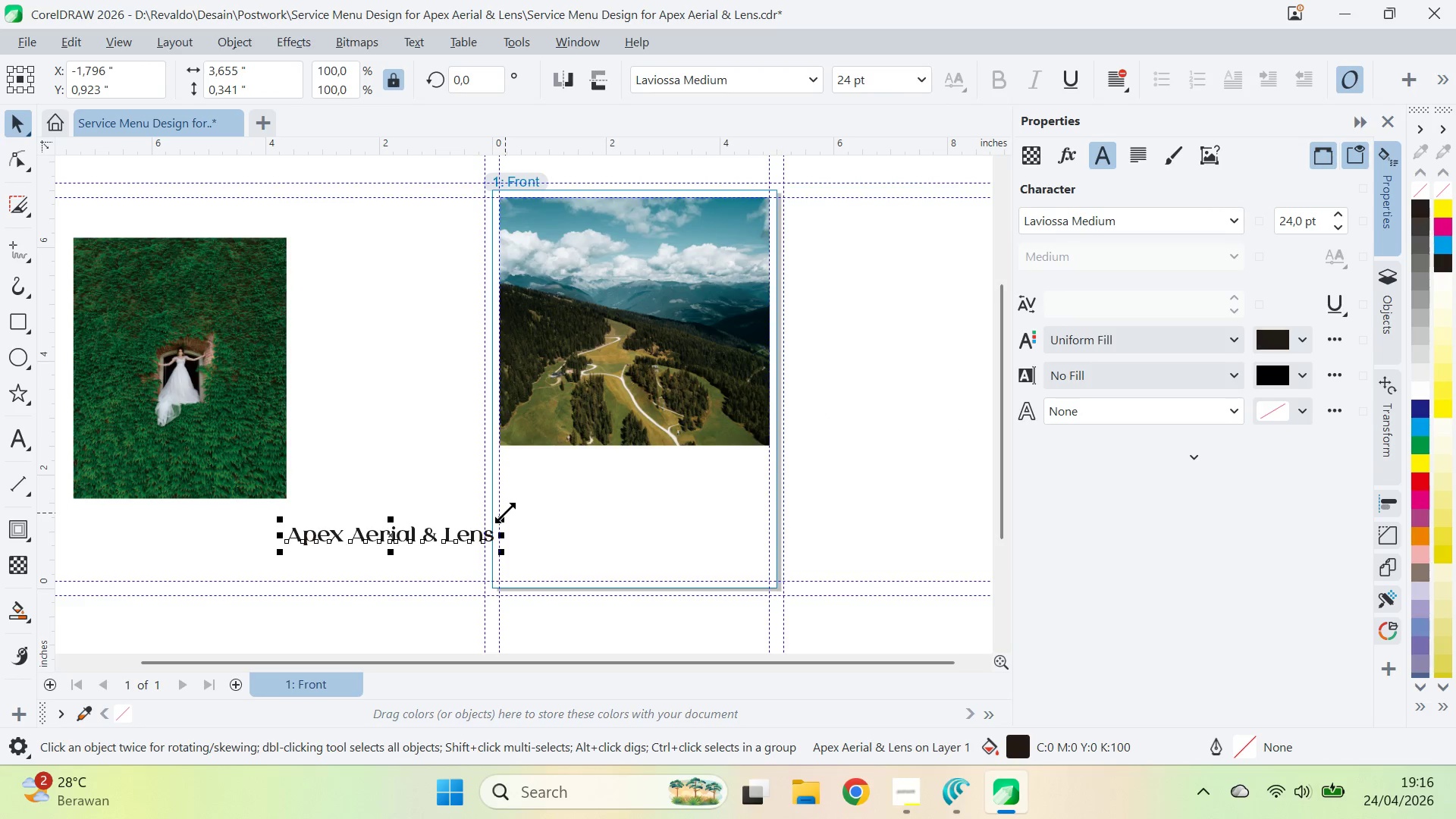 
left_click_drag(start_coordinate=[506, 512], to_coordinate=[658, 464])
 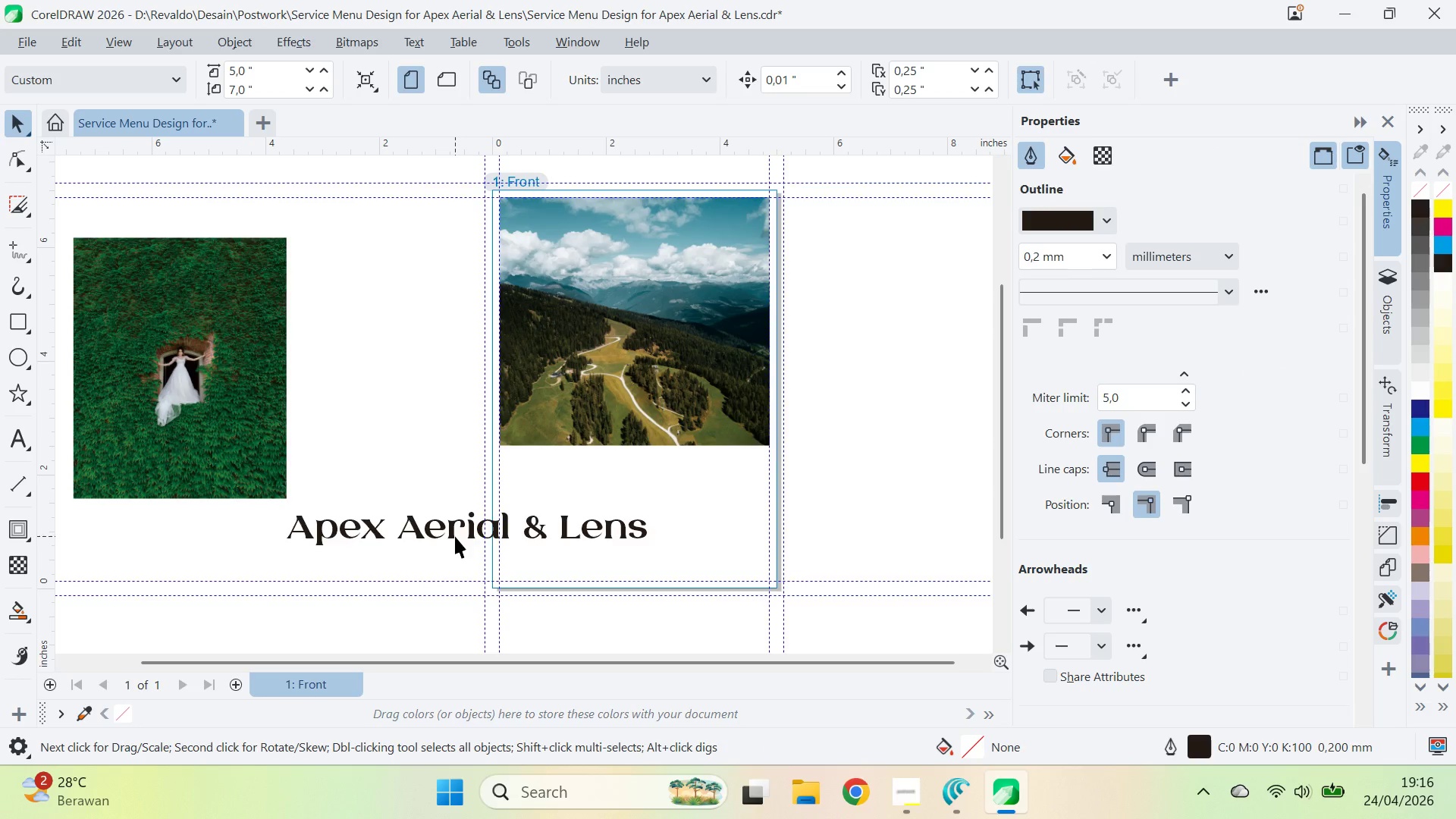 
left_click([455, 536])
 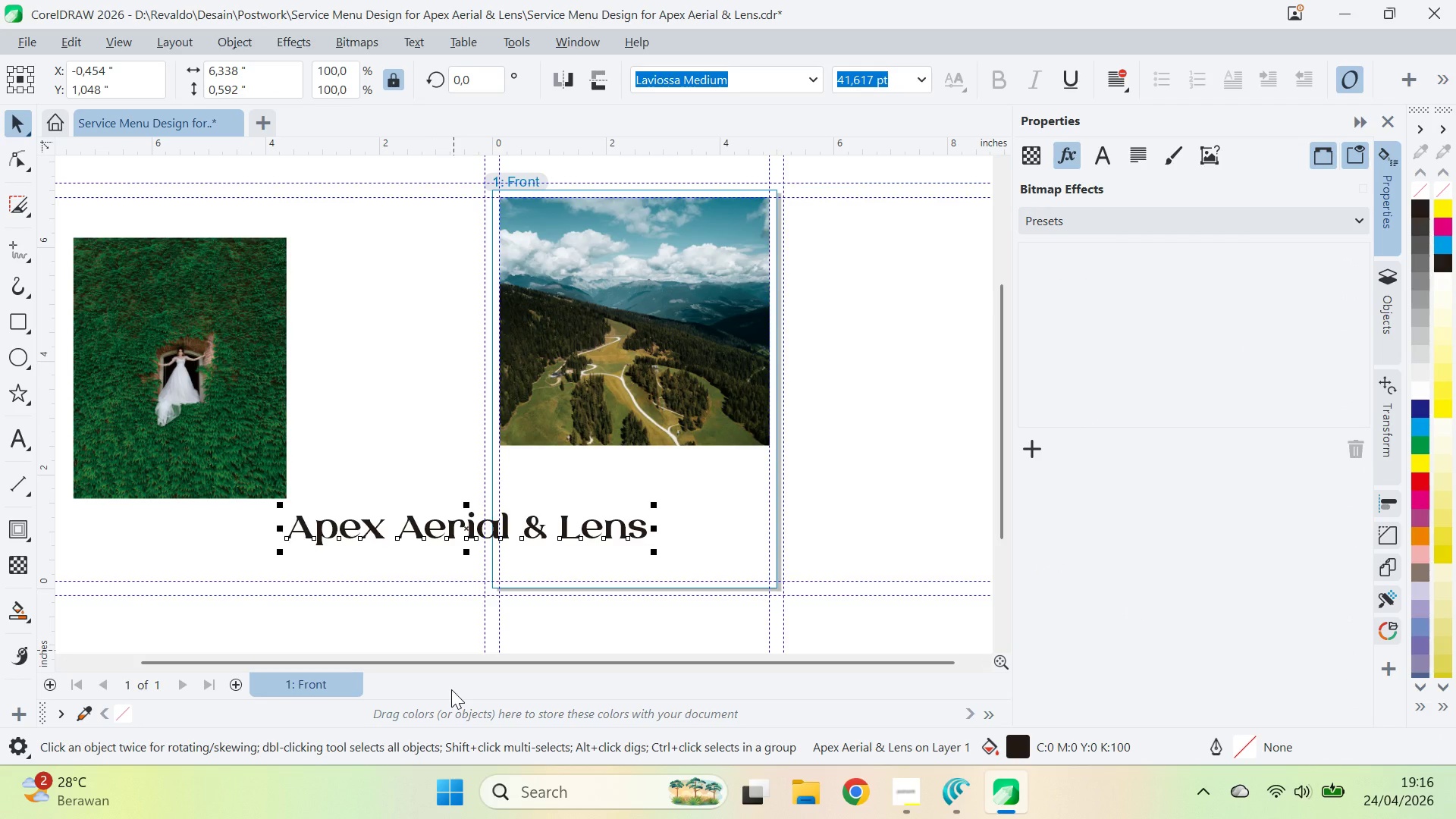 
wait(6.77)
 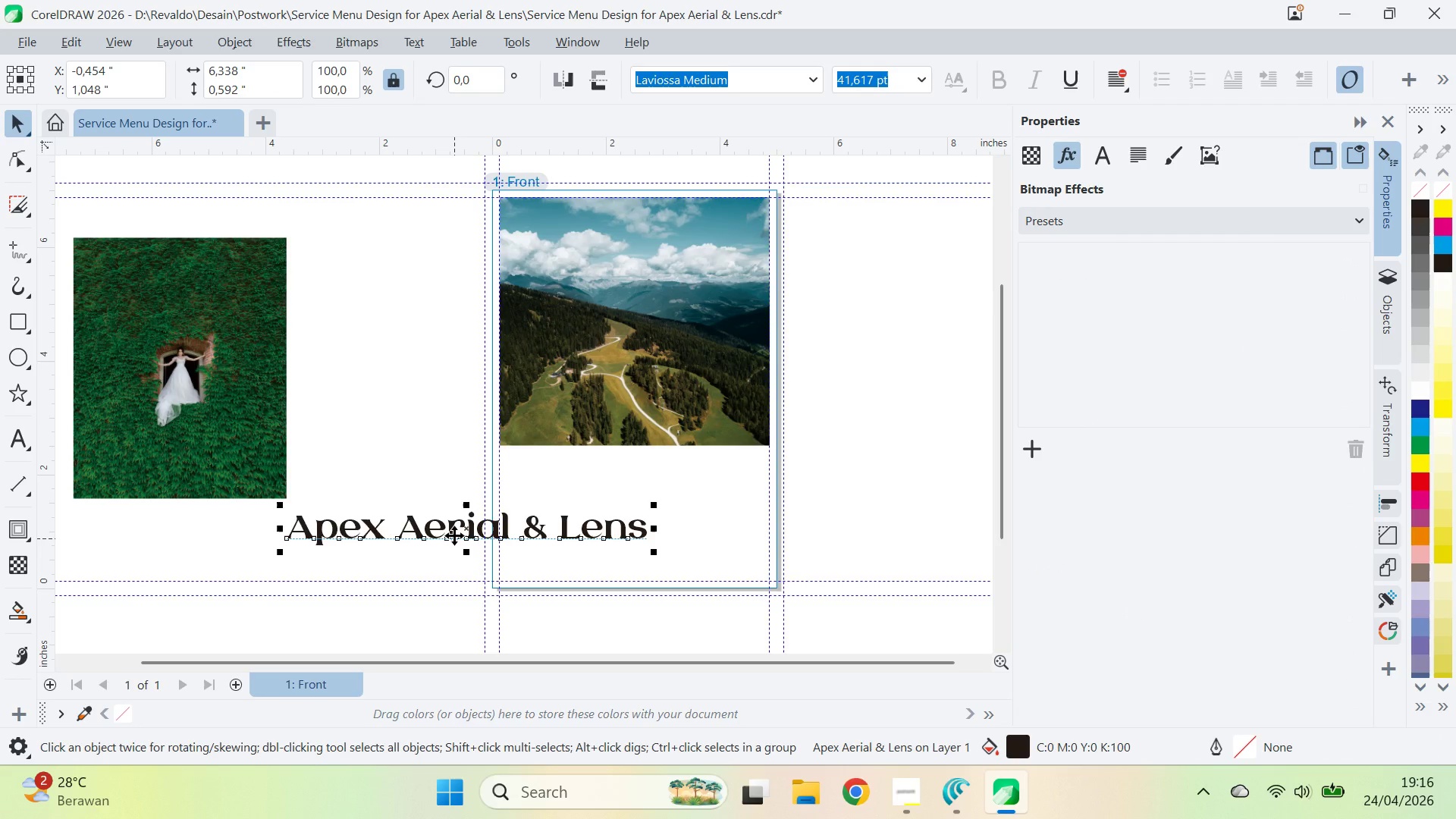 
hold_key(key=ControlLeft, duration=0.56)
 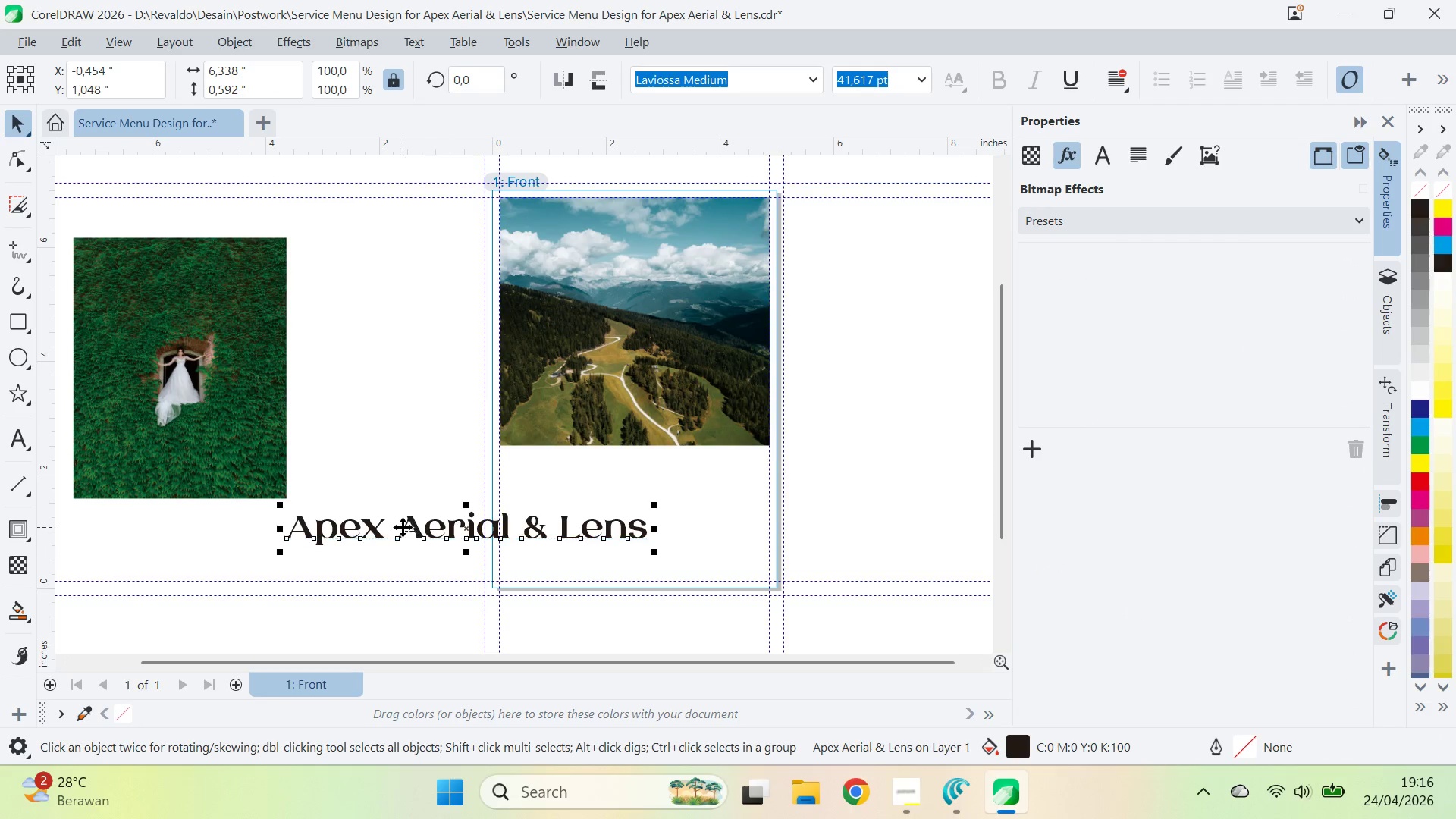 
double_click([403, 527])
 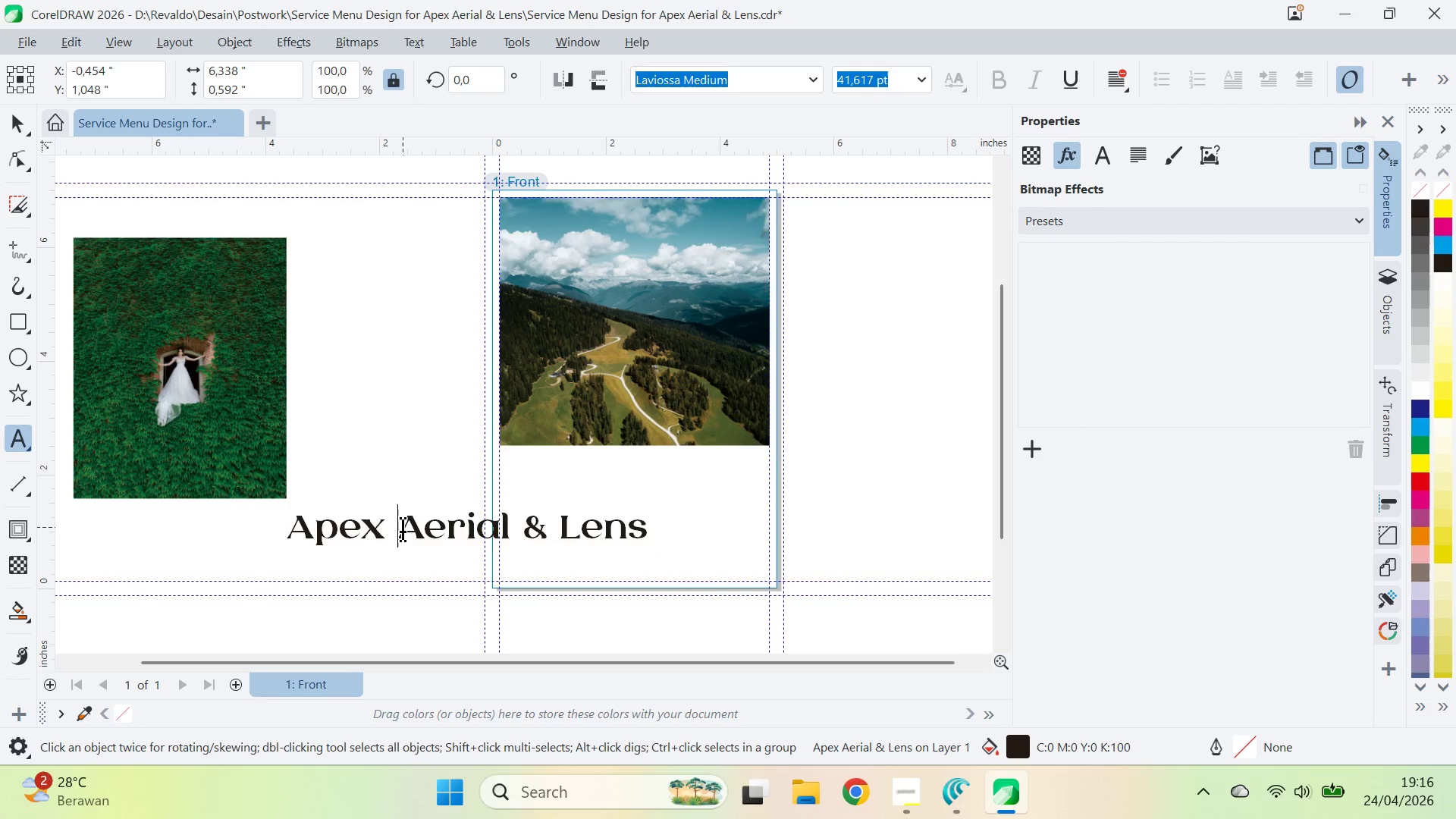 
key(Enter)
 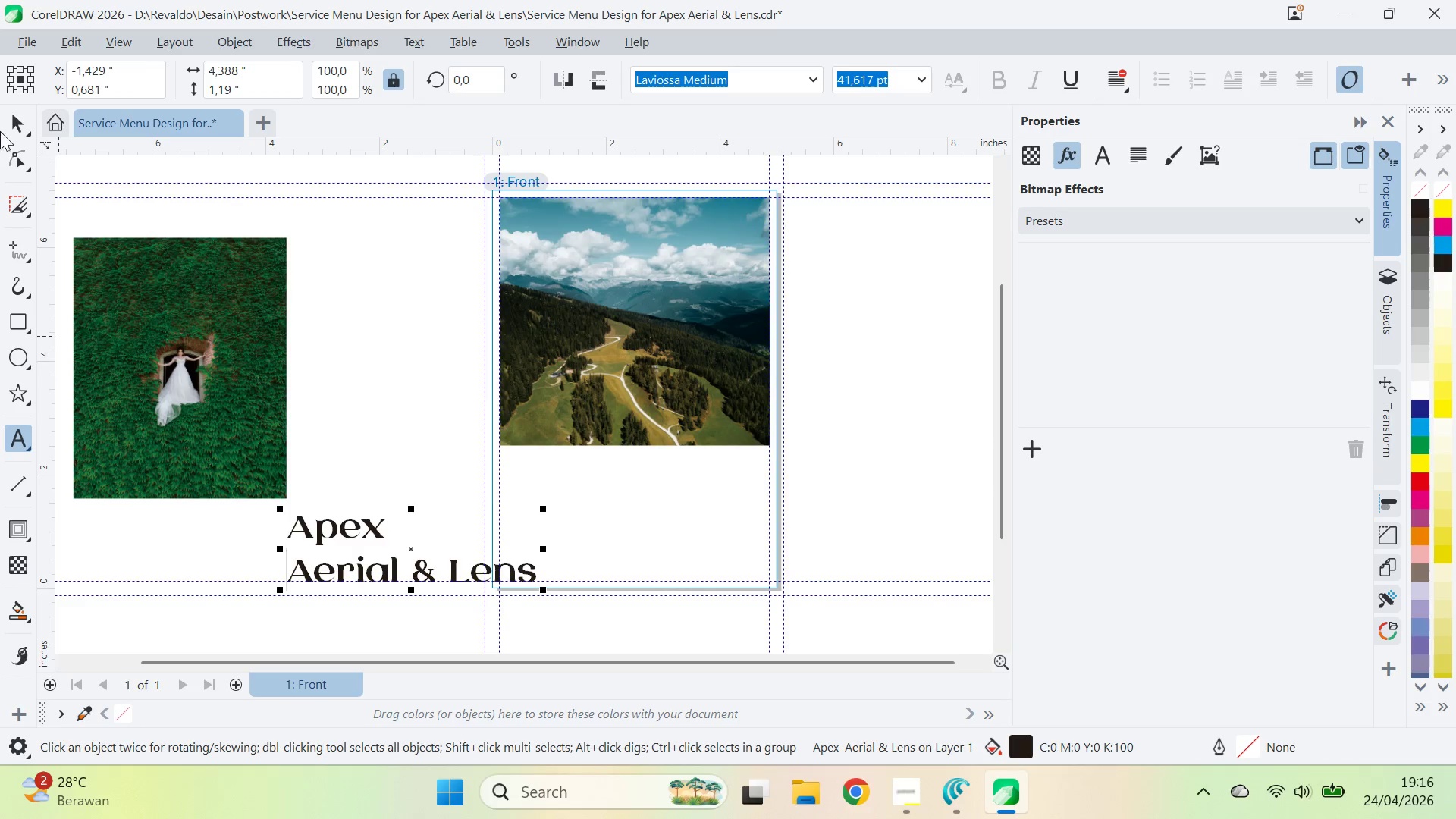 
left_click([8, 121])
 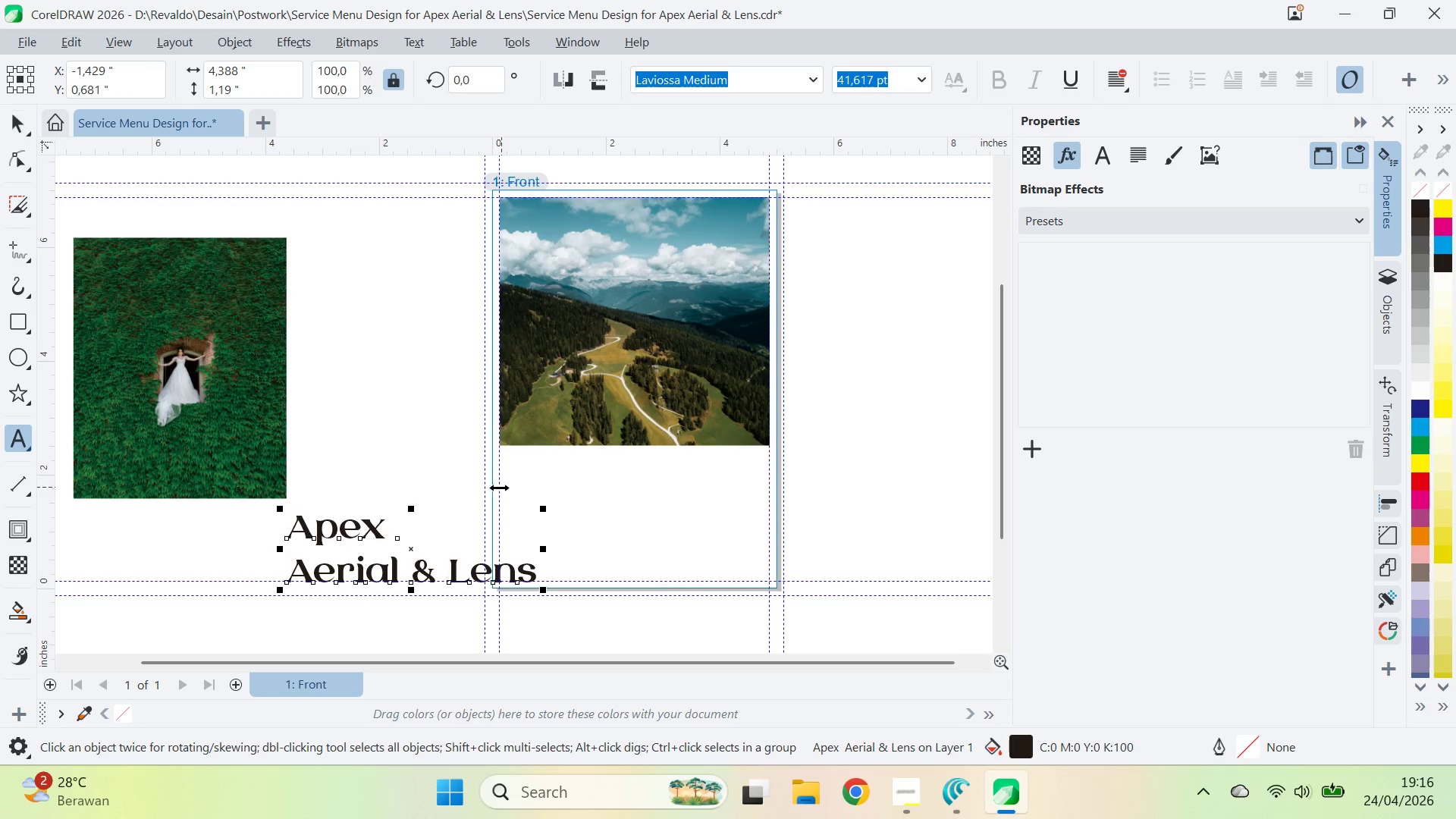 
key(Control+K)
 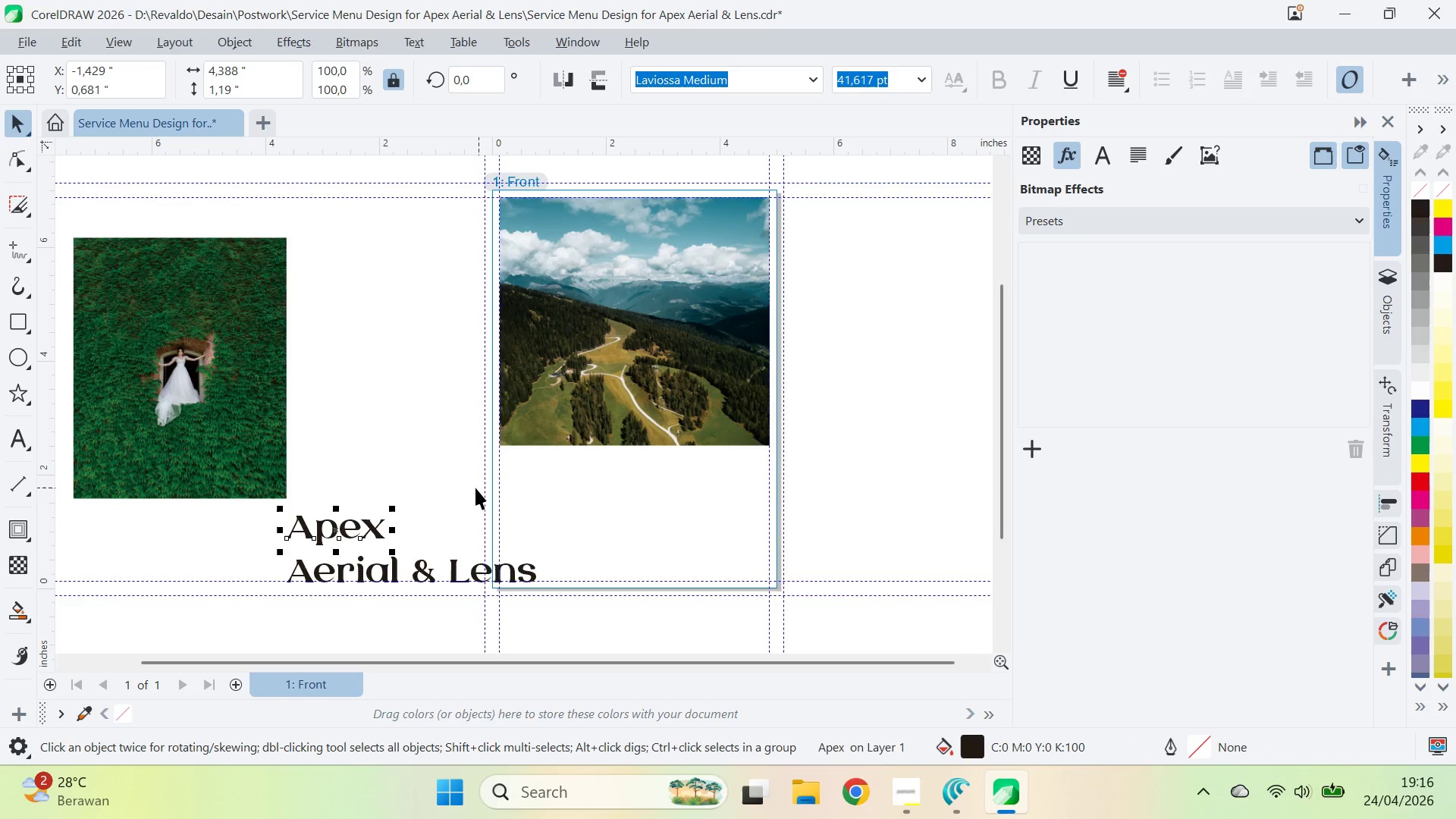 
left_click_drag(start_coordinate=[474, 488], to_coordinate=[466, 479])
 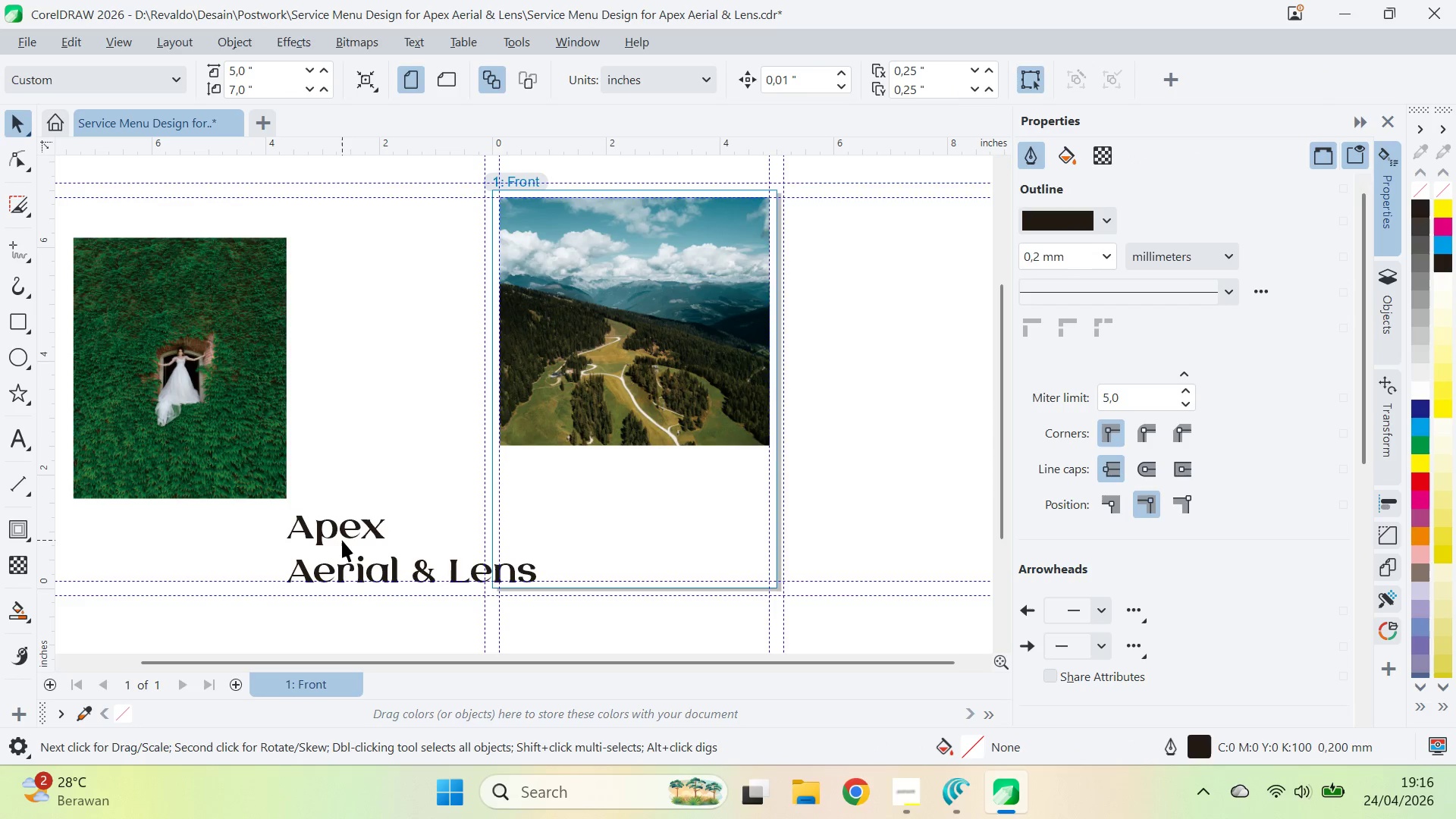 
left_click([342, 539])
 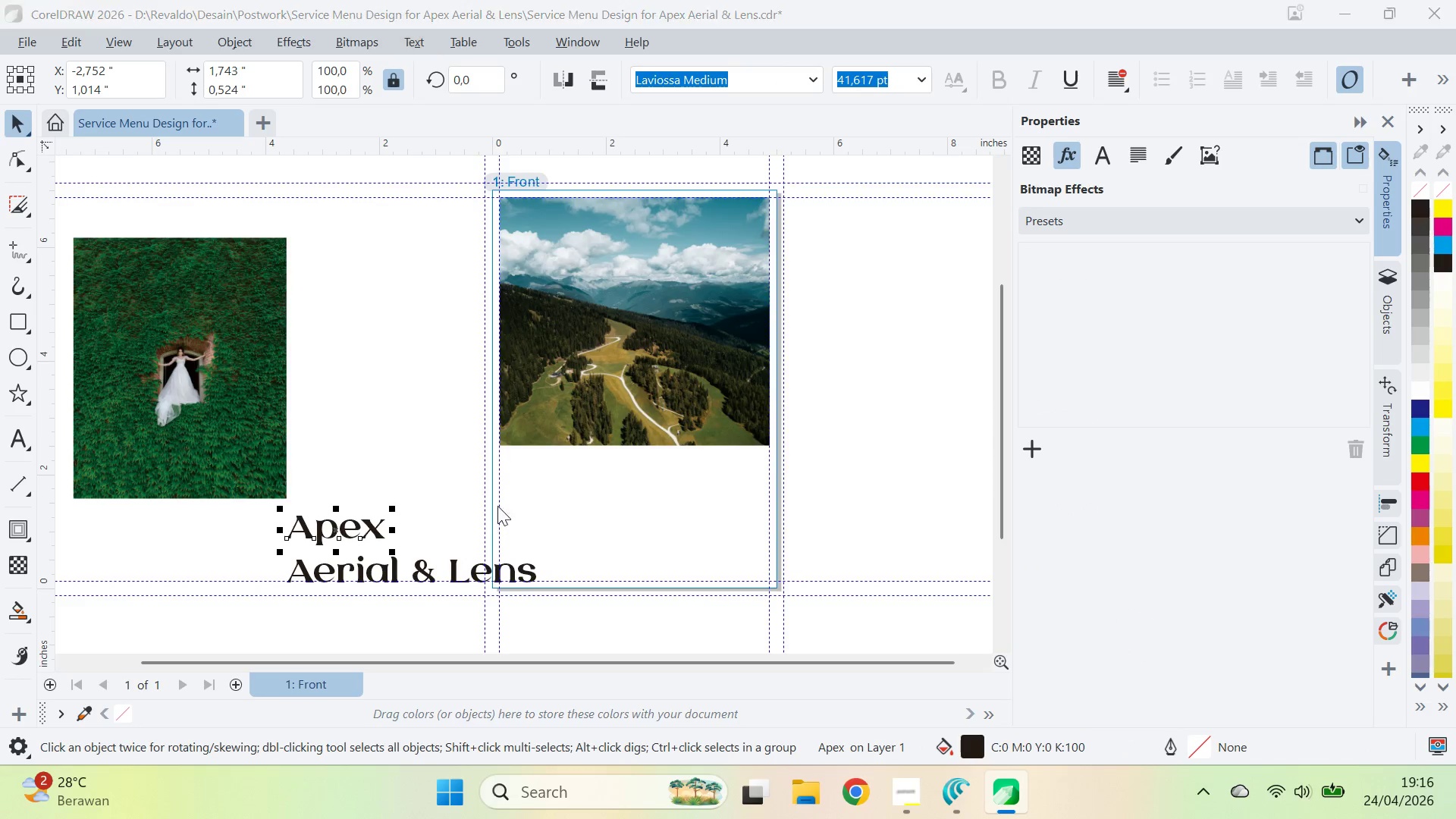 
left_click([700, 373])
 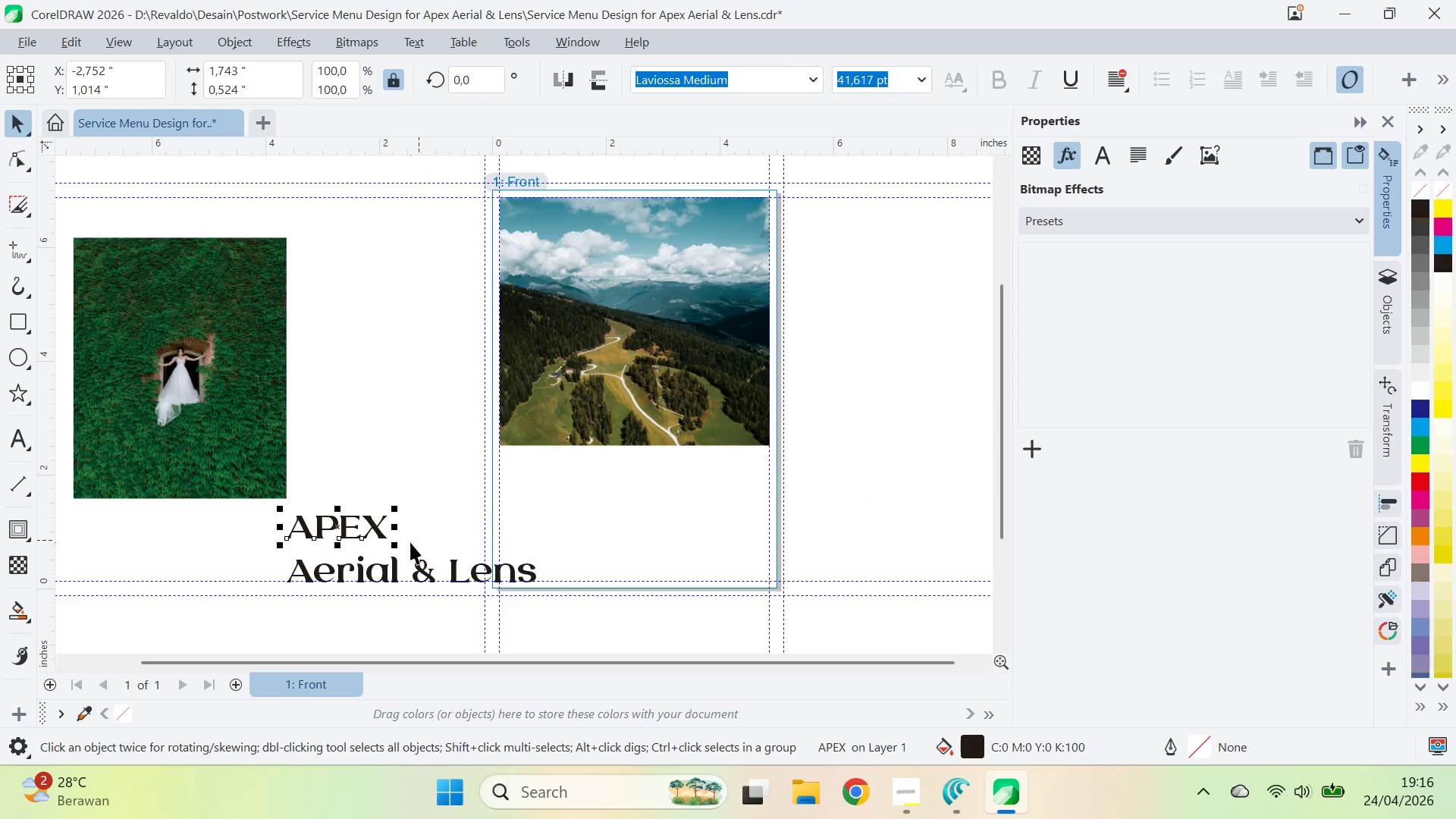 
left_click_drag(start_coordinate=[401, 543], to_coordinate=[358, 540])
 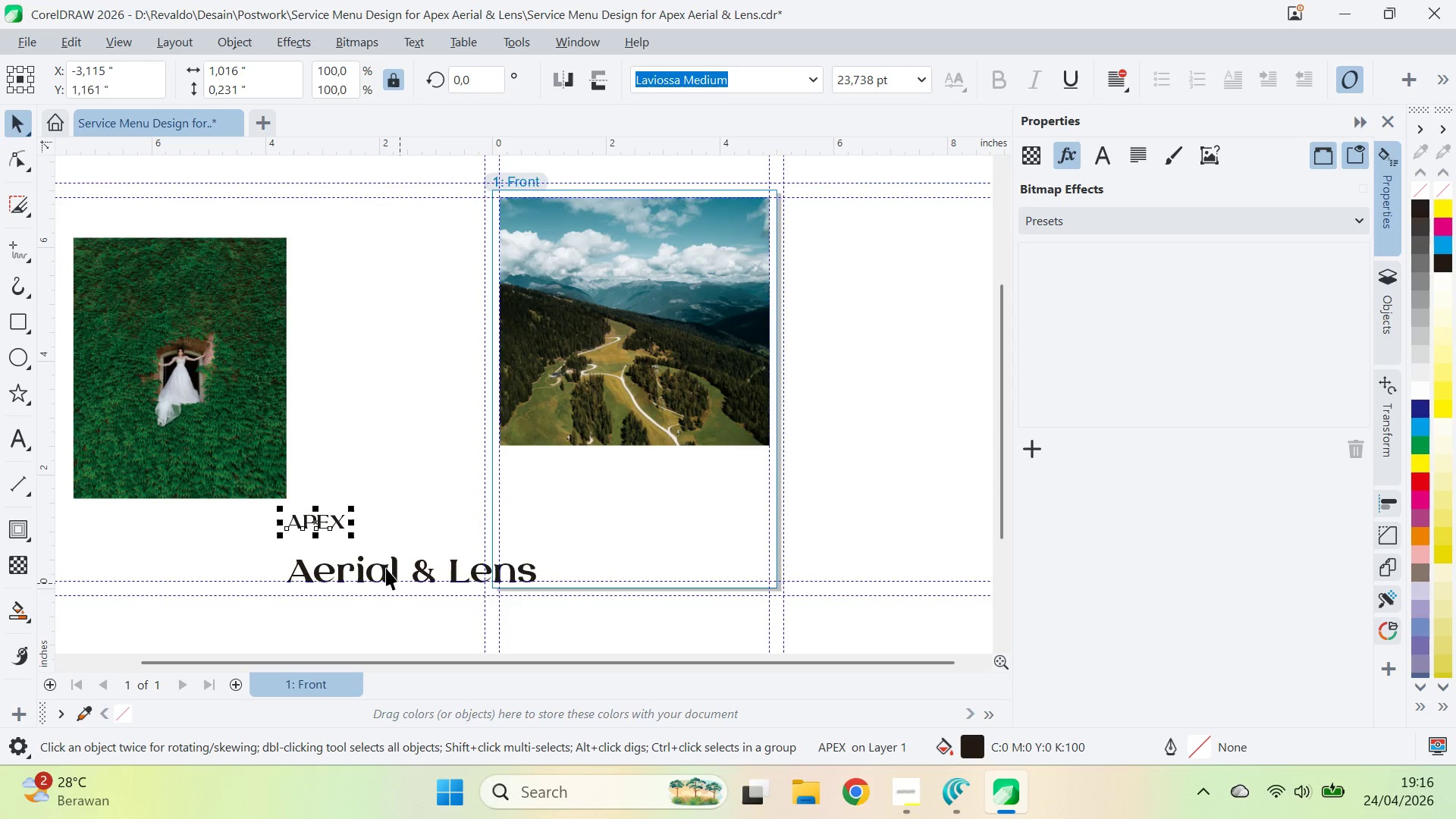 
hold_key(key=ShiftLeft, duration=0.44)
 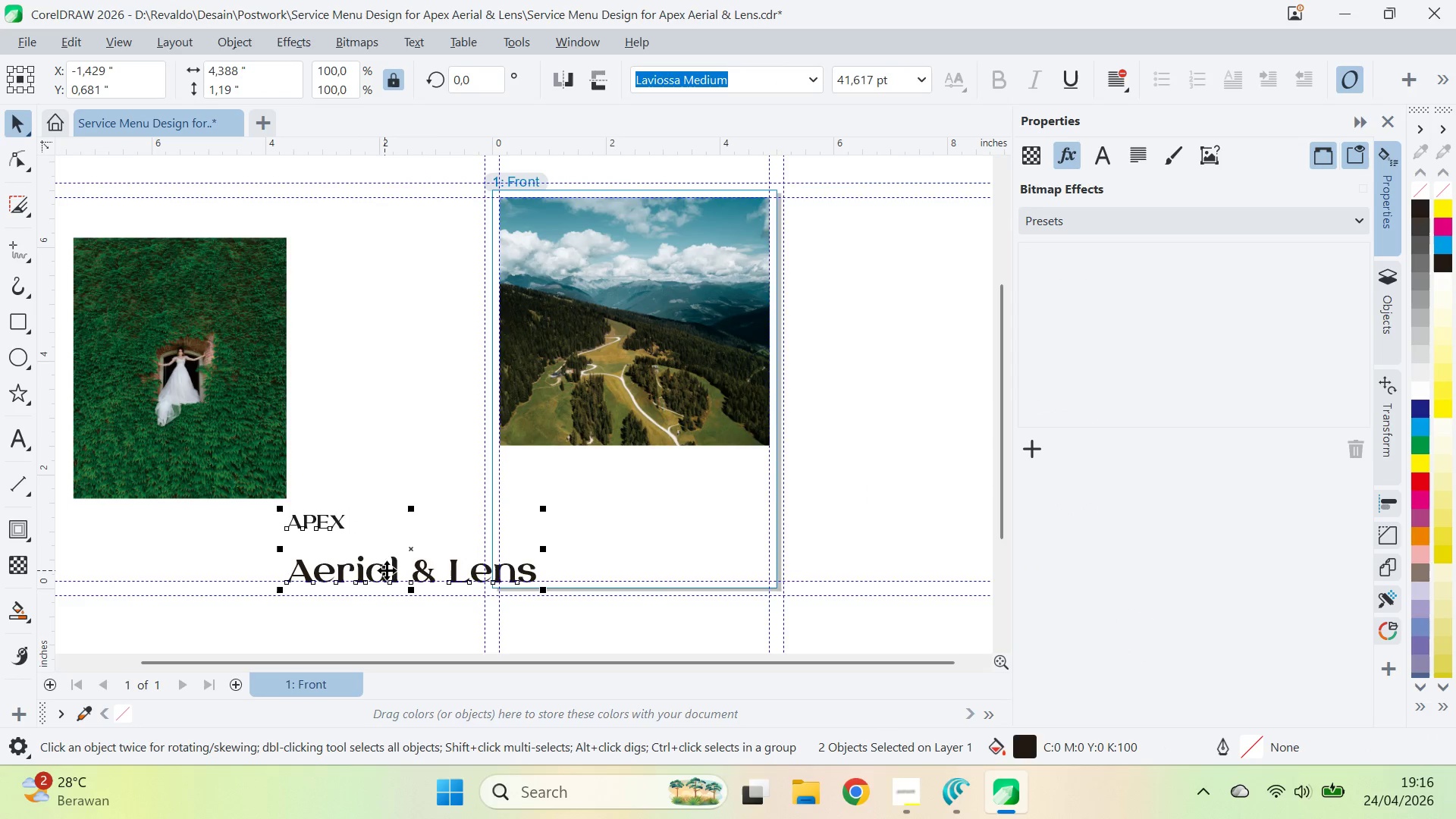 
key(C)
 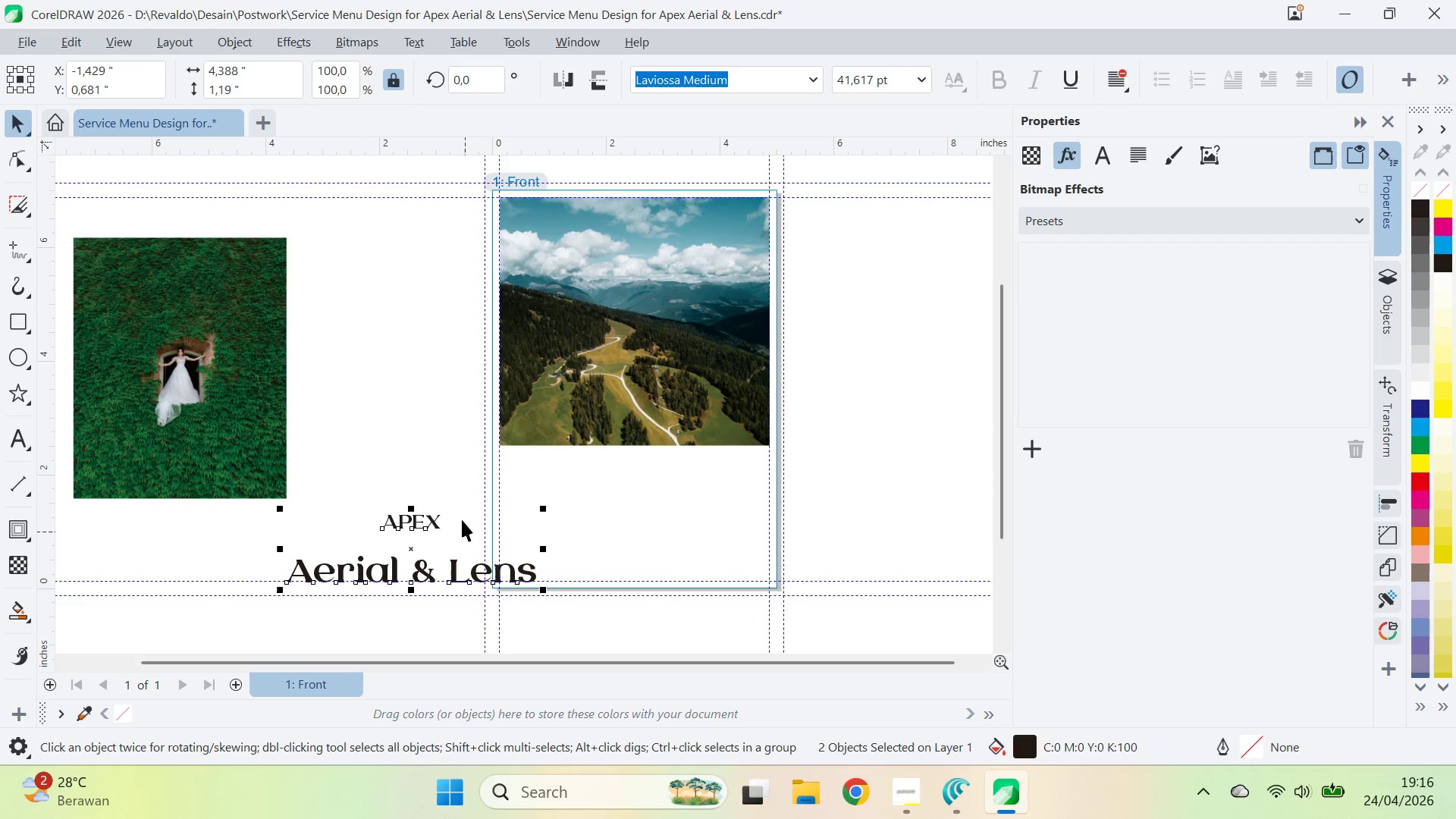 
double_click([450, 511])
 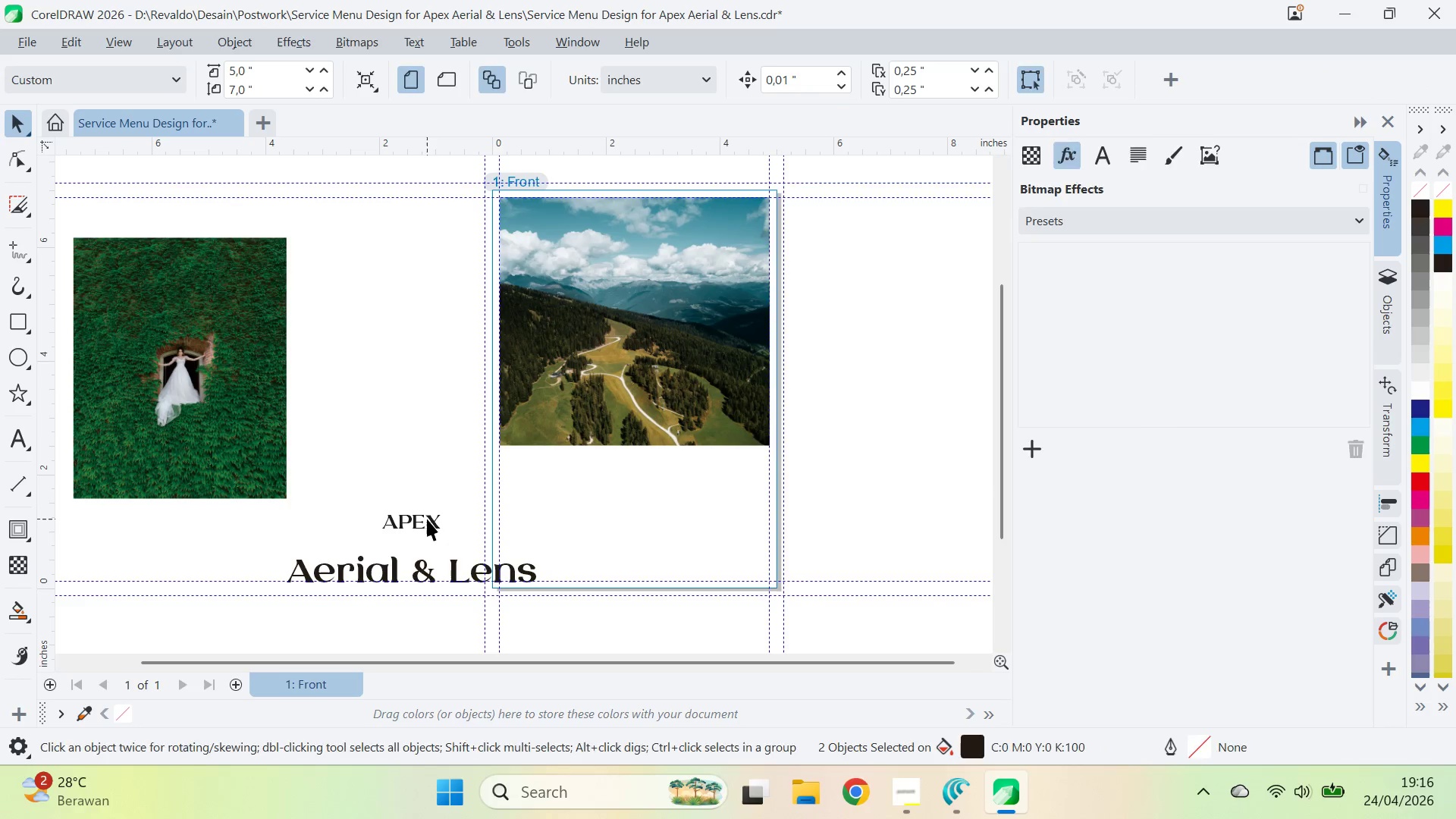 
left_click_drag(start_coordinate=[427, 519], to_coordinate=[423, 538])
 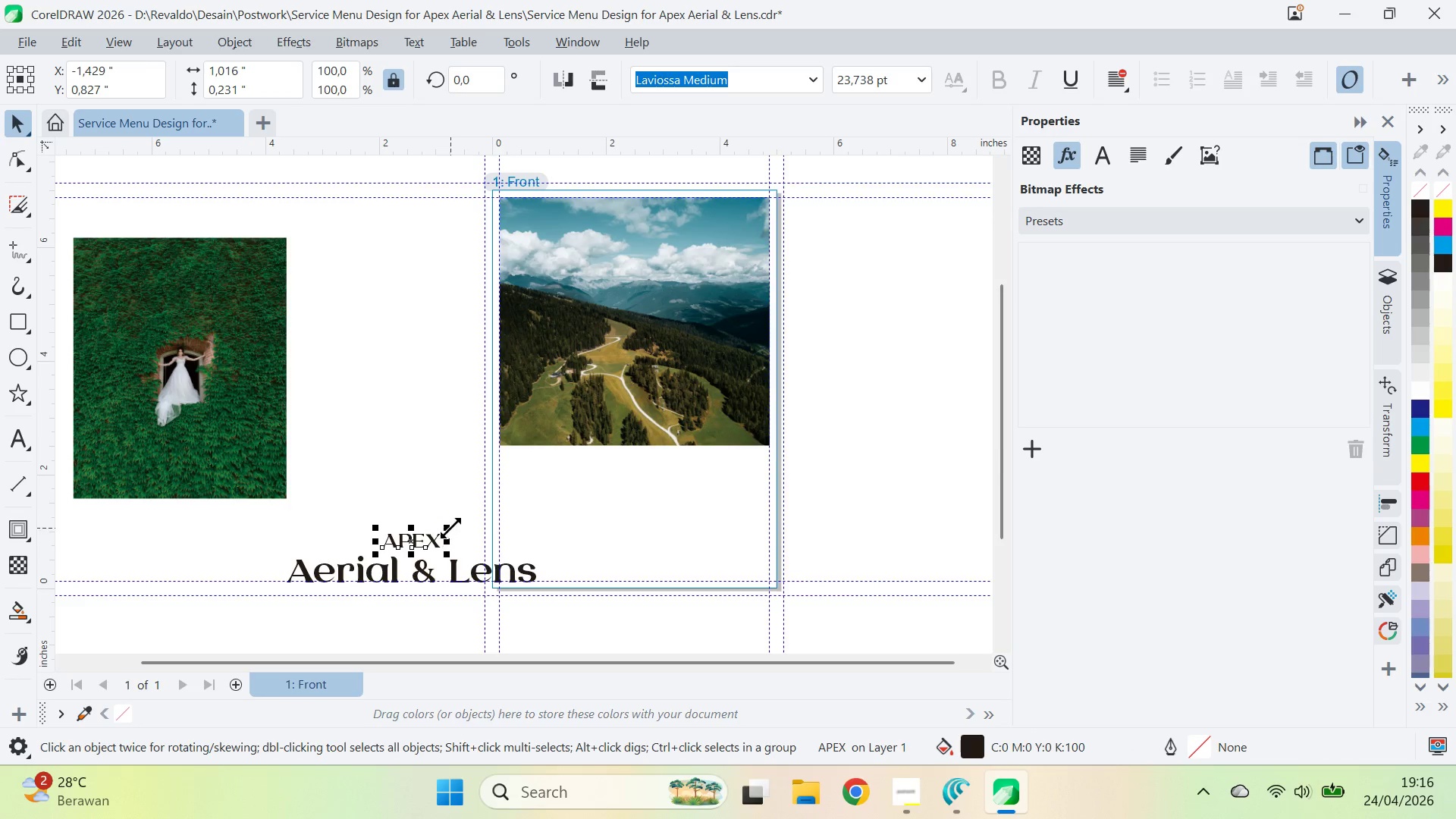 
hold_key(key=ShiftLeft, duration=1.53)
 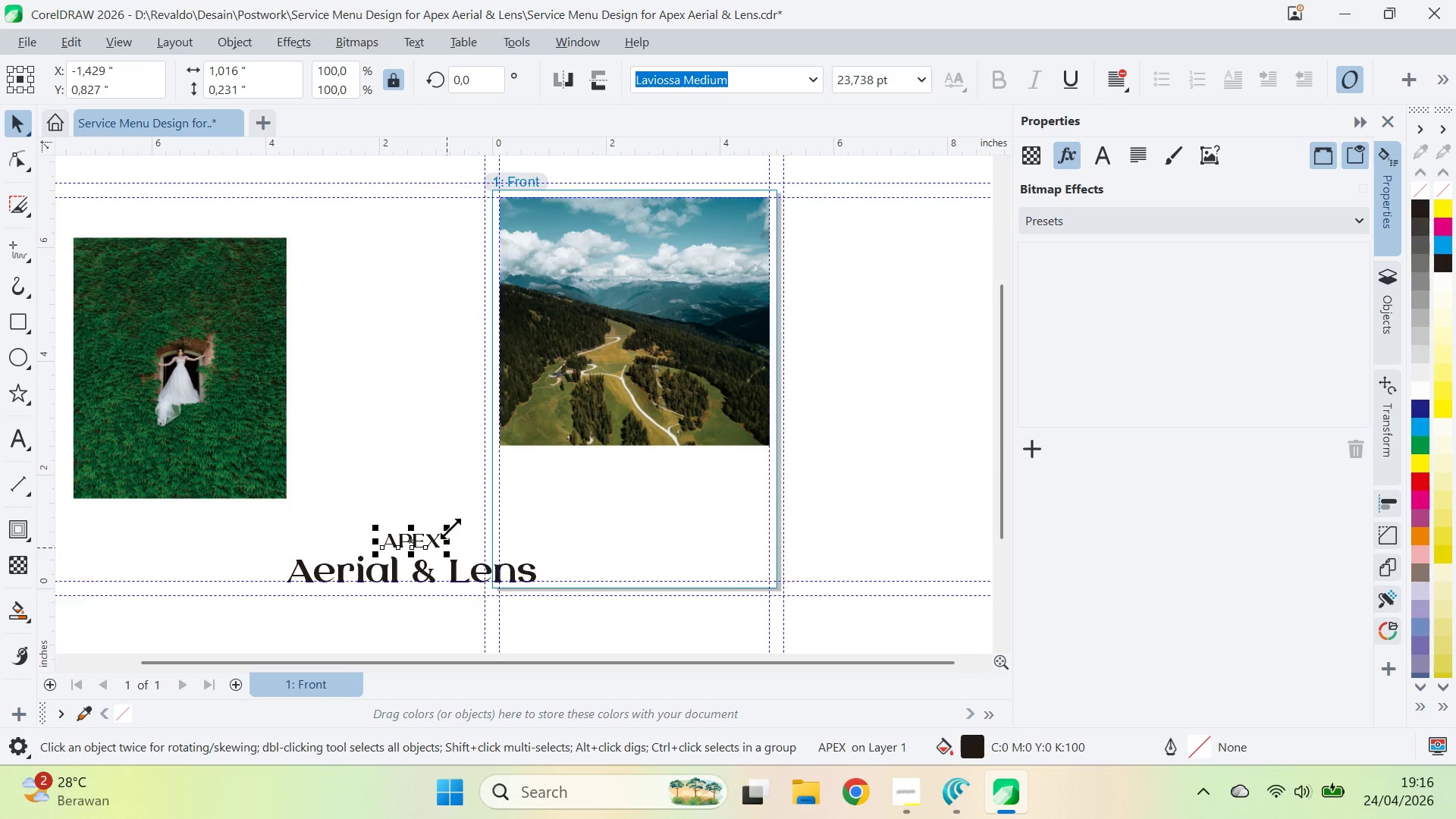 
left_click_drag(start_coordinate=[451, 527], to_coordinate=[461, 528])
 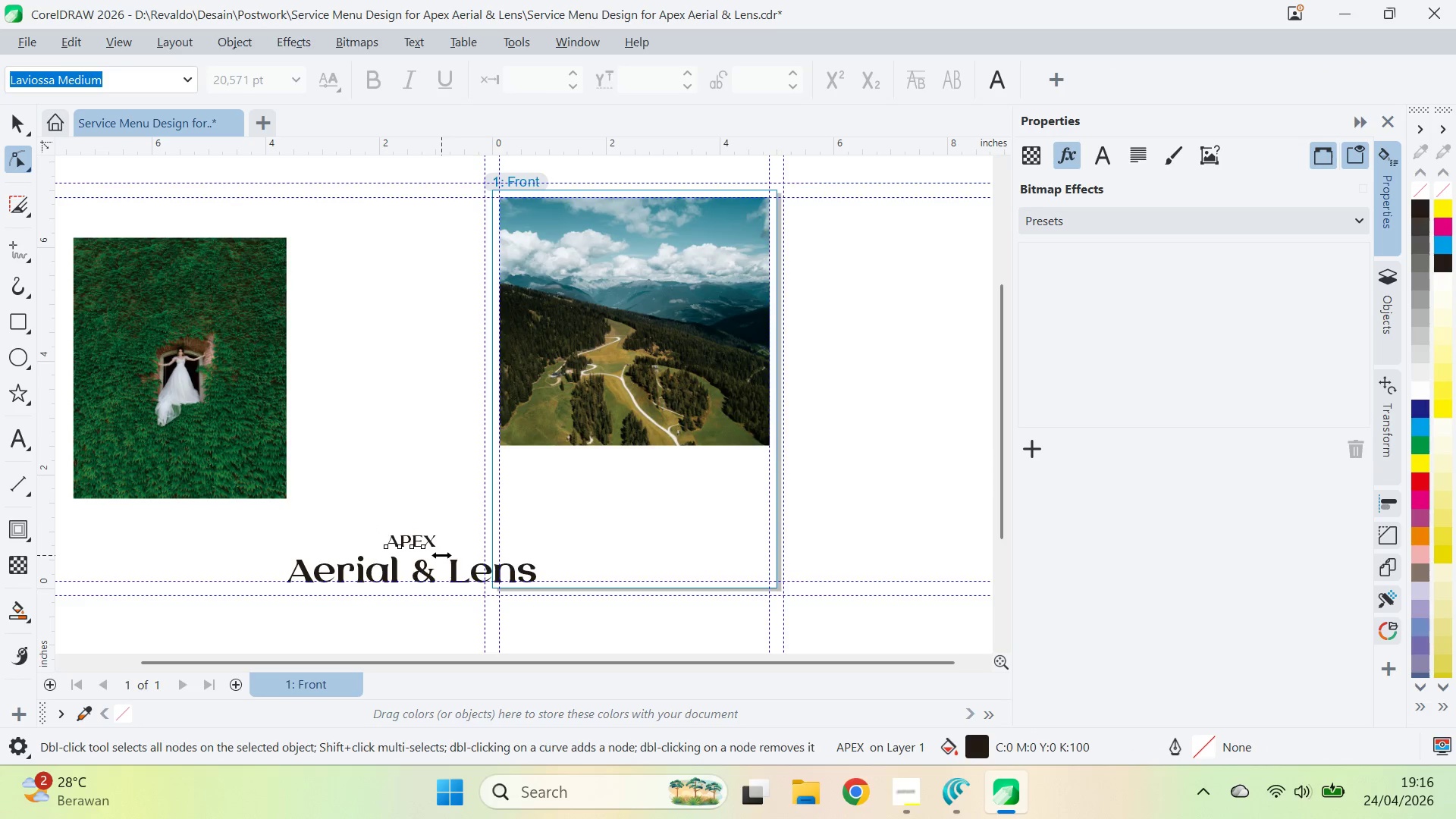 
hold_key(key=ShiftLeft, duration=1.92)
 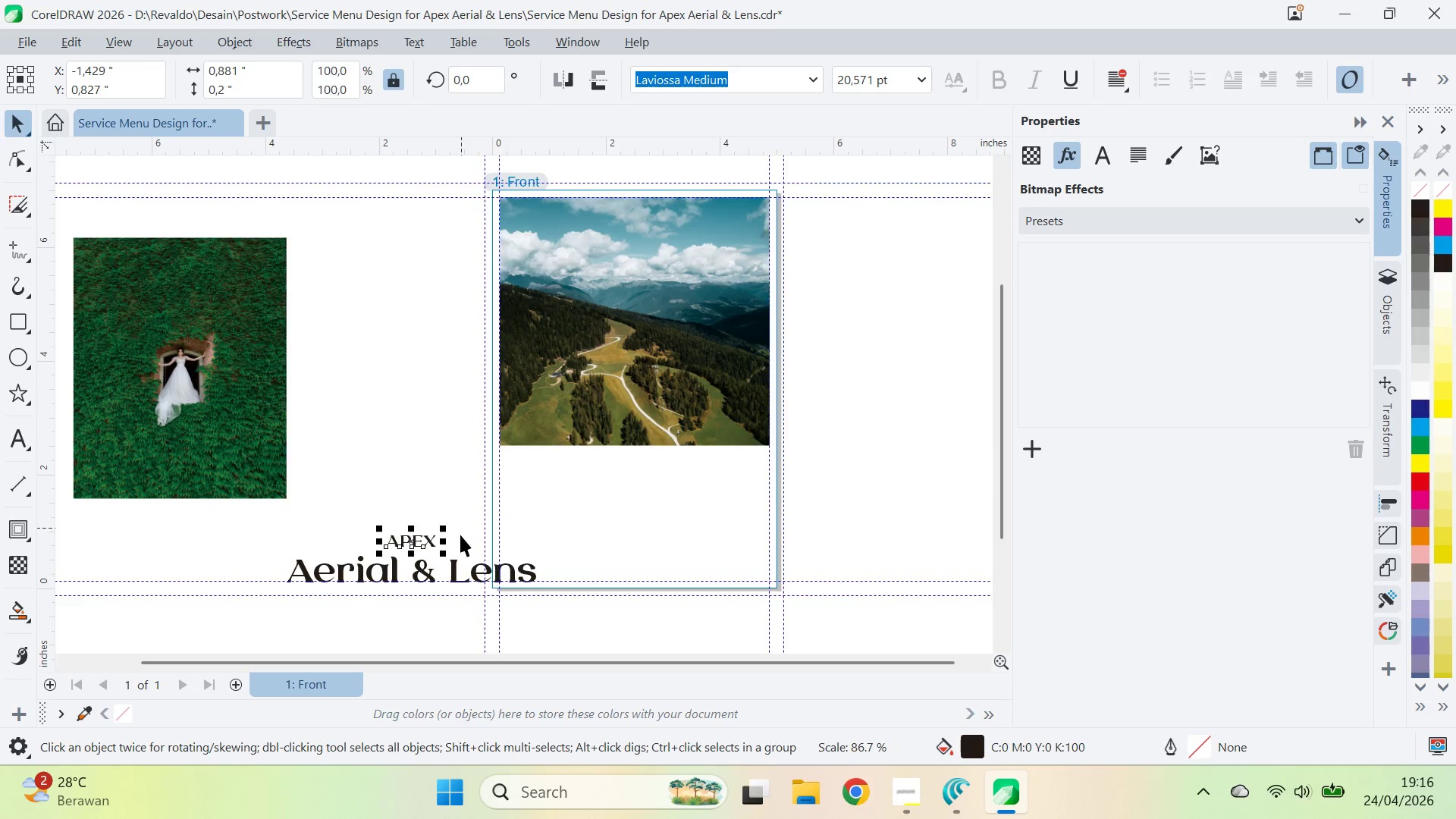 
key(A)
 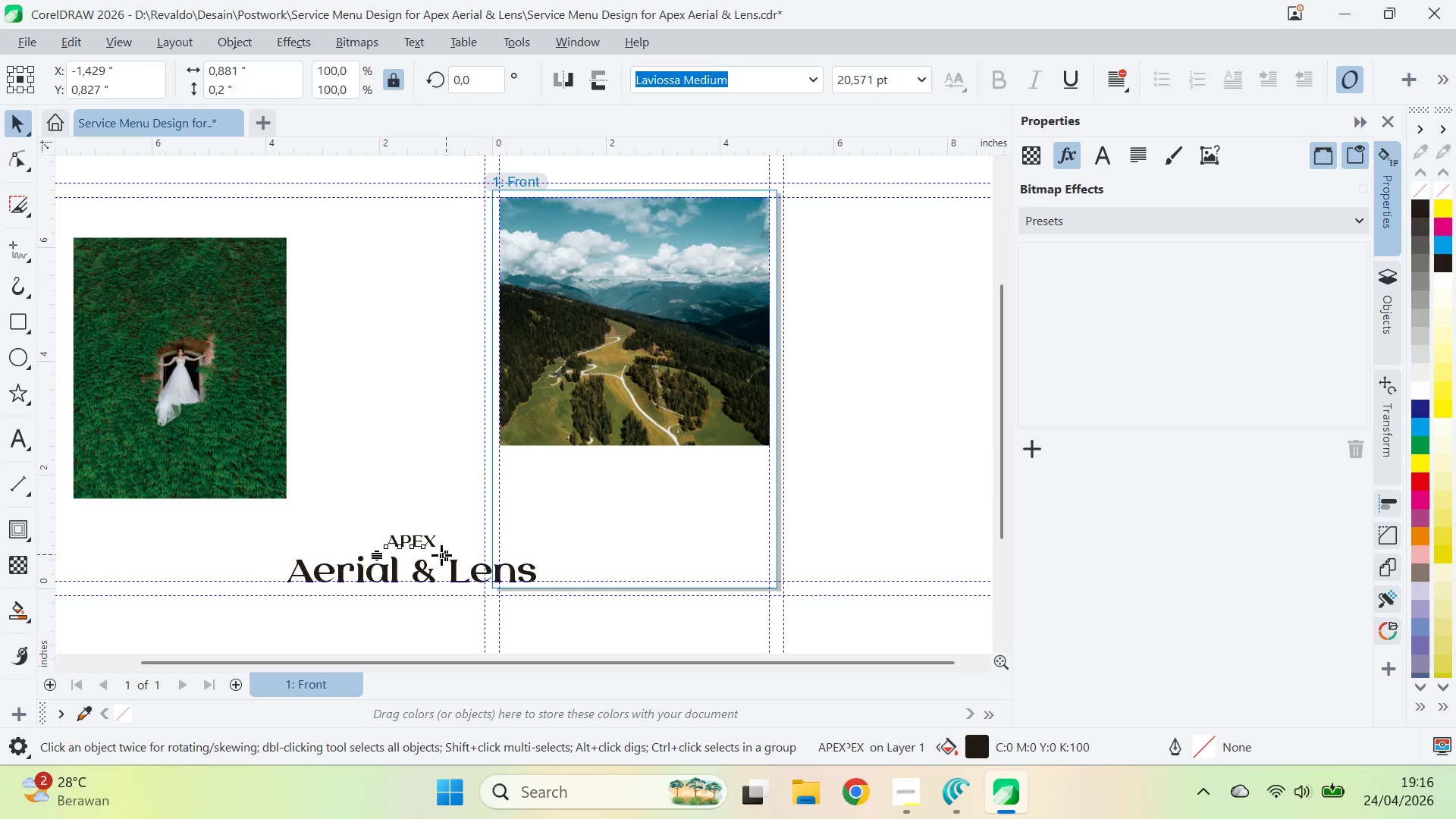 
left_click_drag(start_coordinate=[441, 555], to_coordinate=[457, 555])
 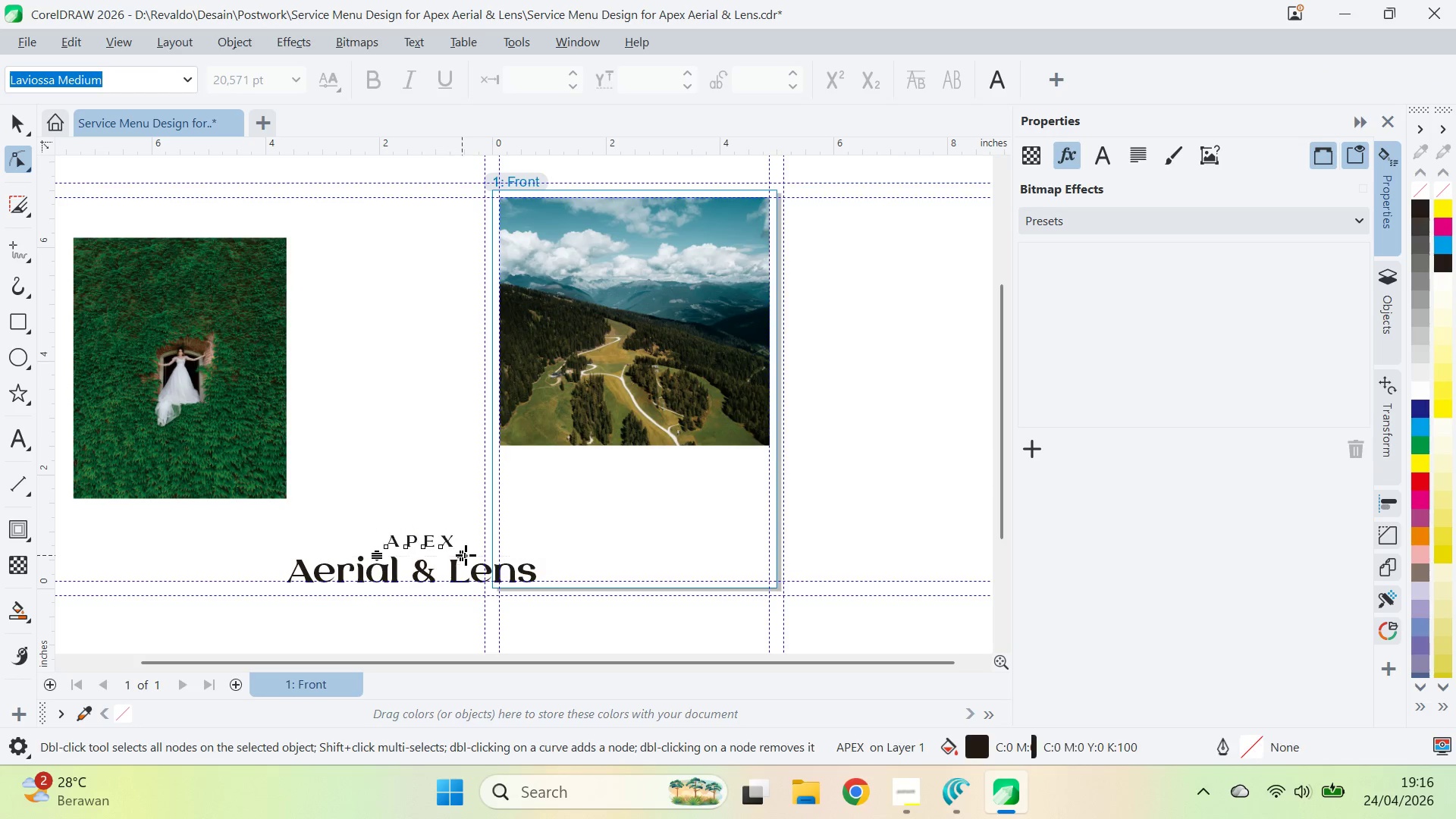 
key(V)
 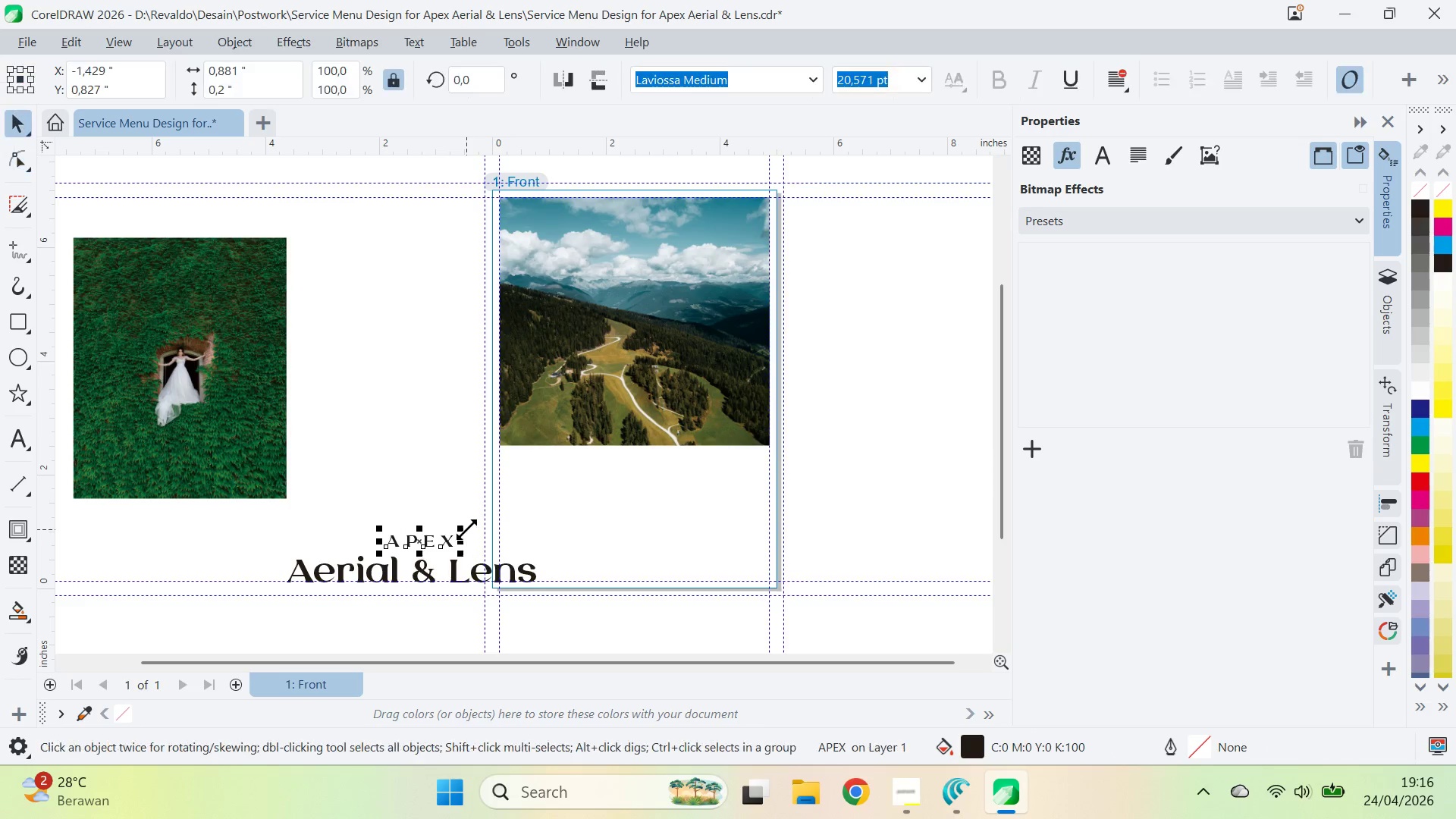 
left_click_drag(start_coordinate=[466, 529], to_coordinate=[488, 513])
 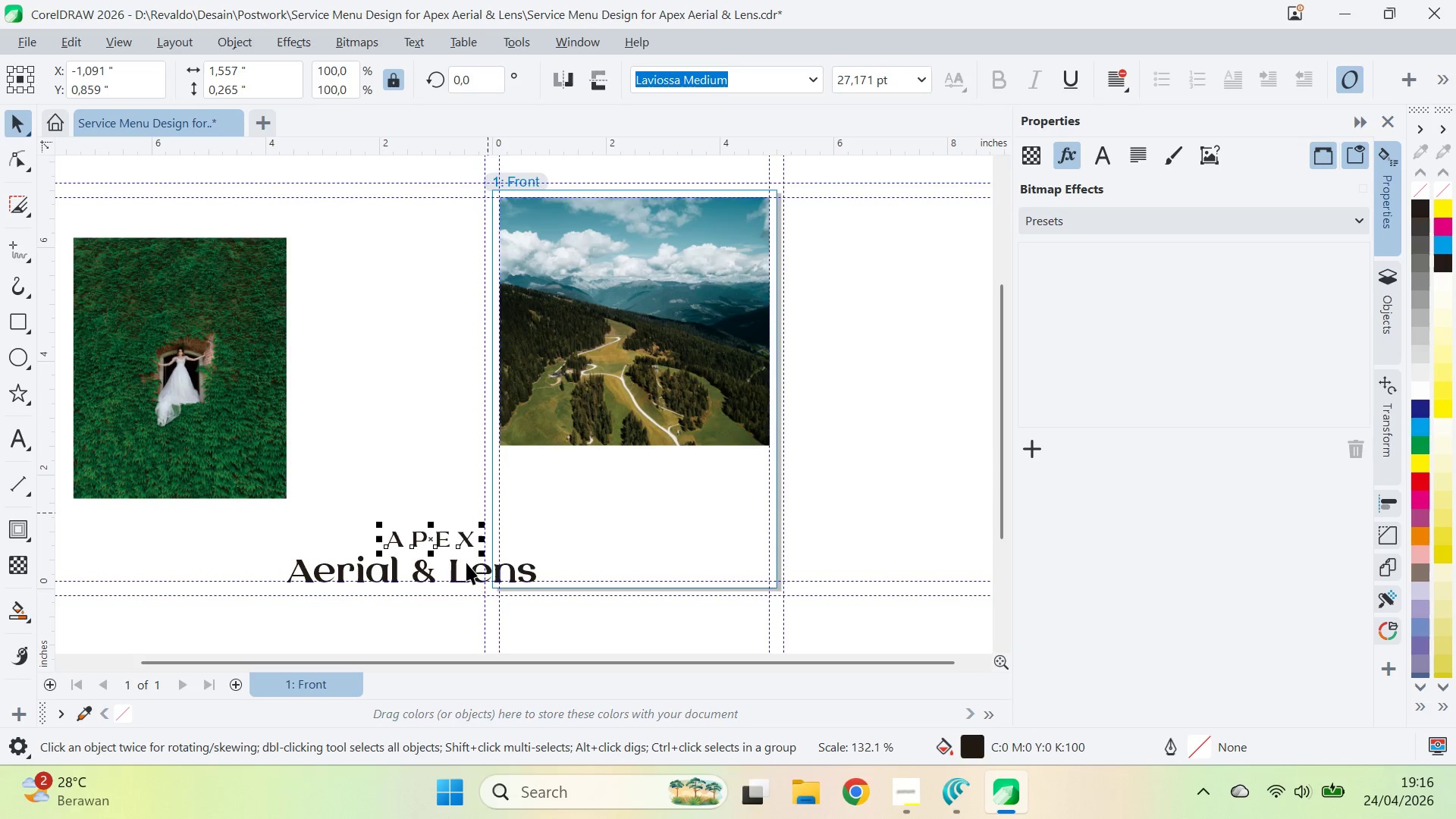 
hold_key(key=ShiftLeft, duration=0.53)
left_click([452, 568])
 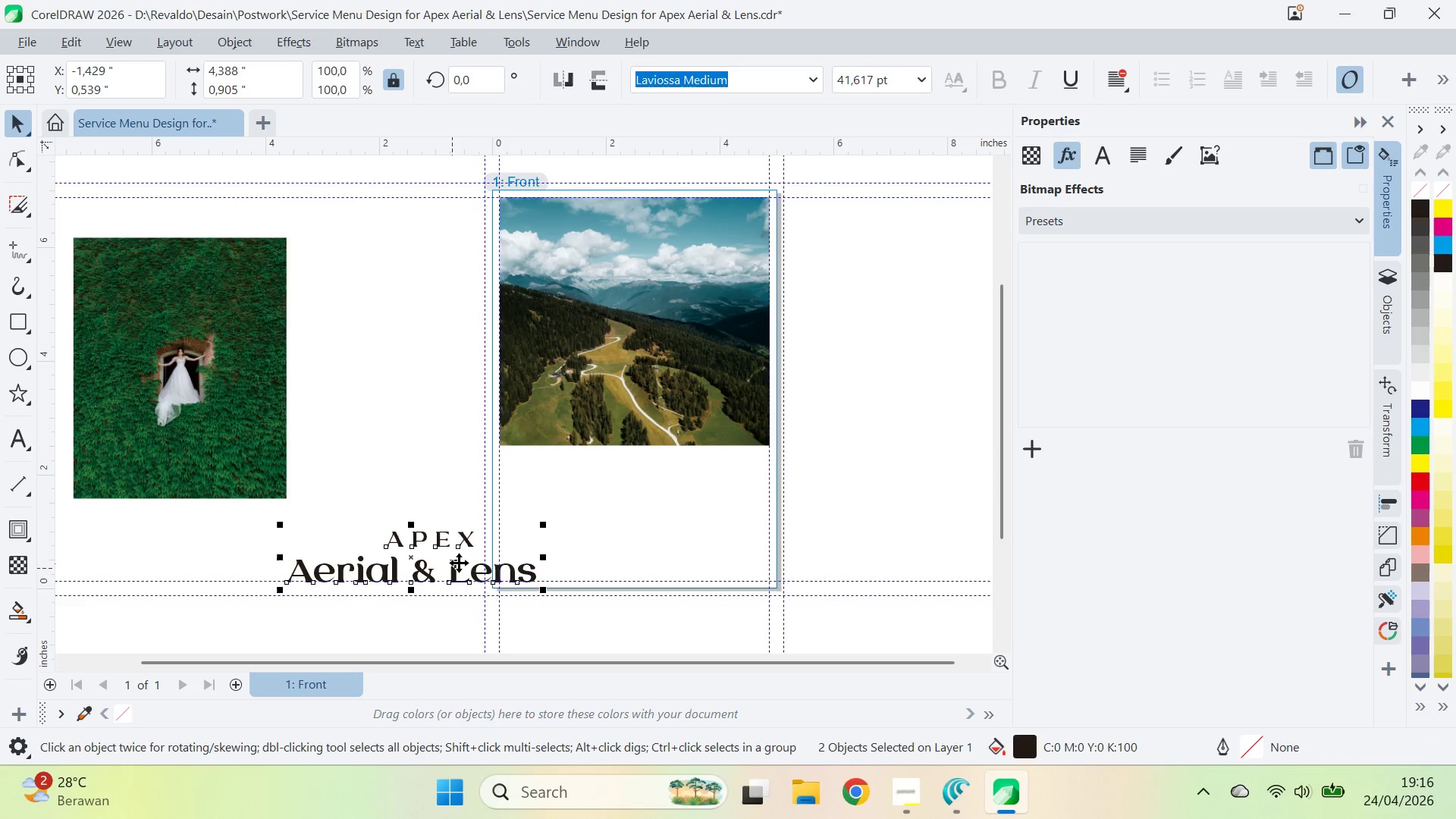 
key(C)
 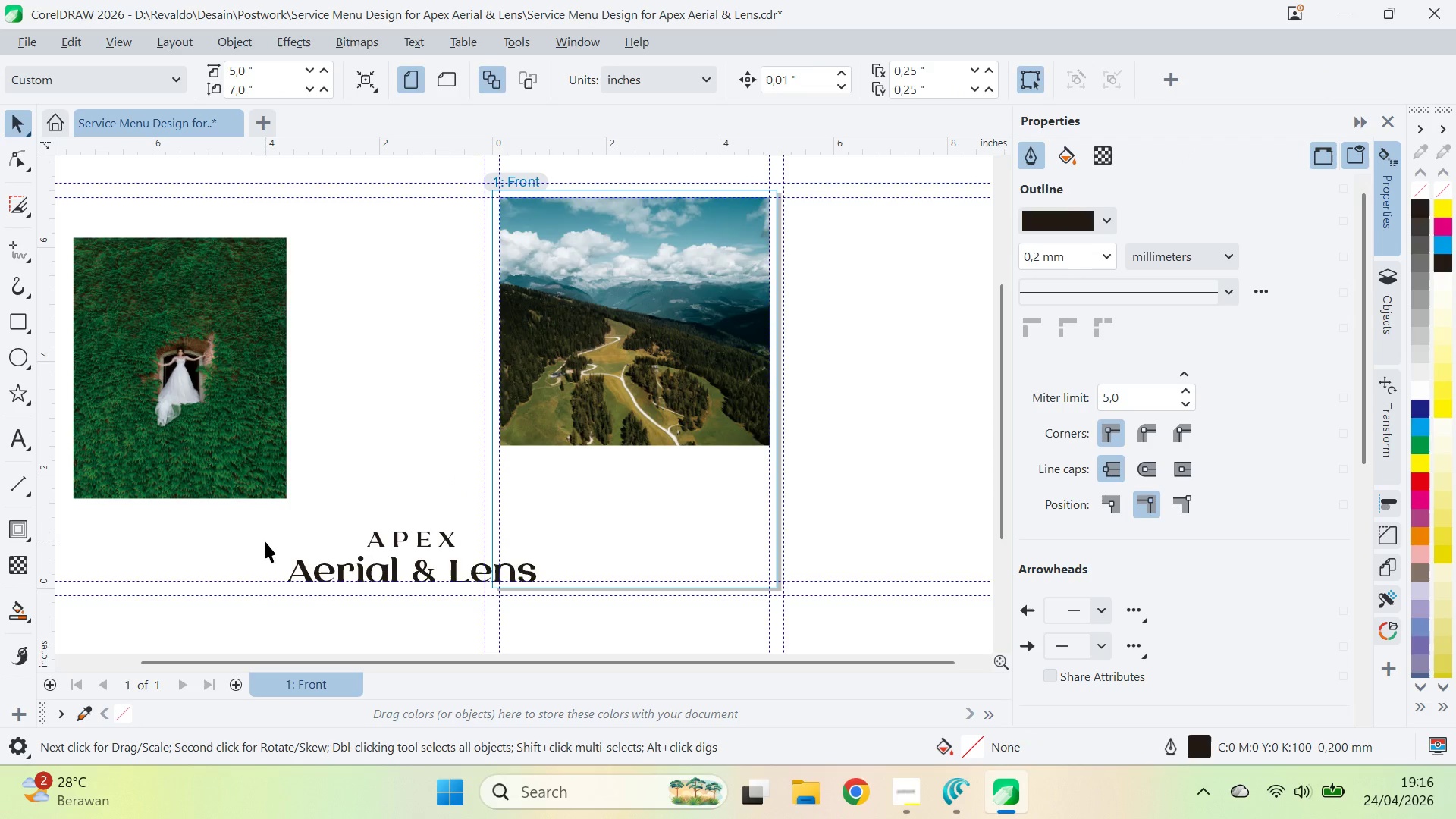 
left_click_drag(start_coordinate=[261, 526], to_coordinate=[617, 604])
 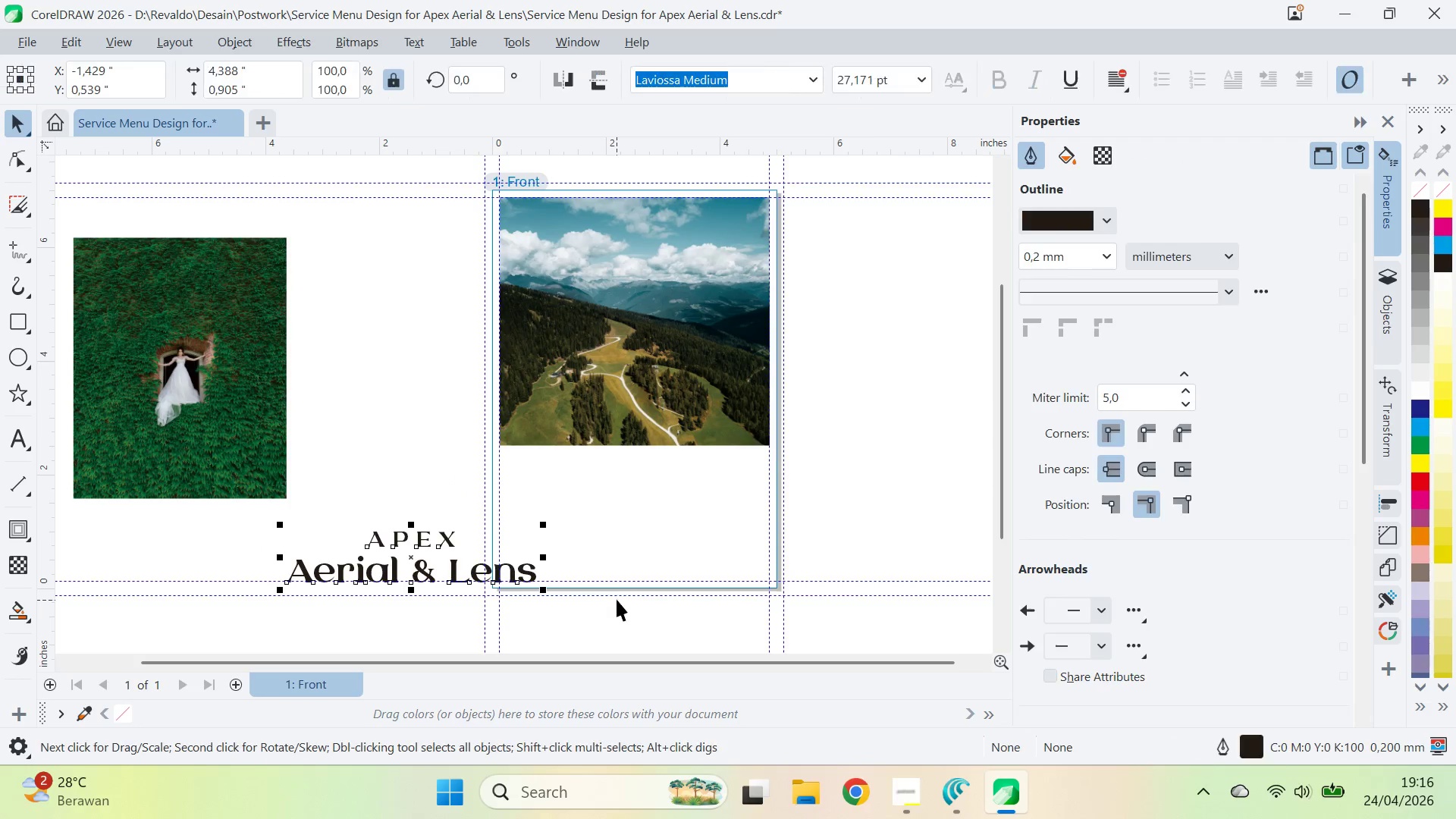 
key(Control+G)
 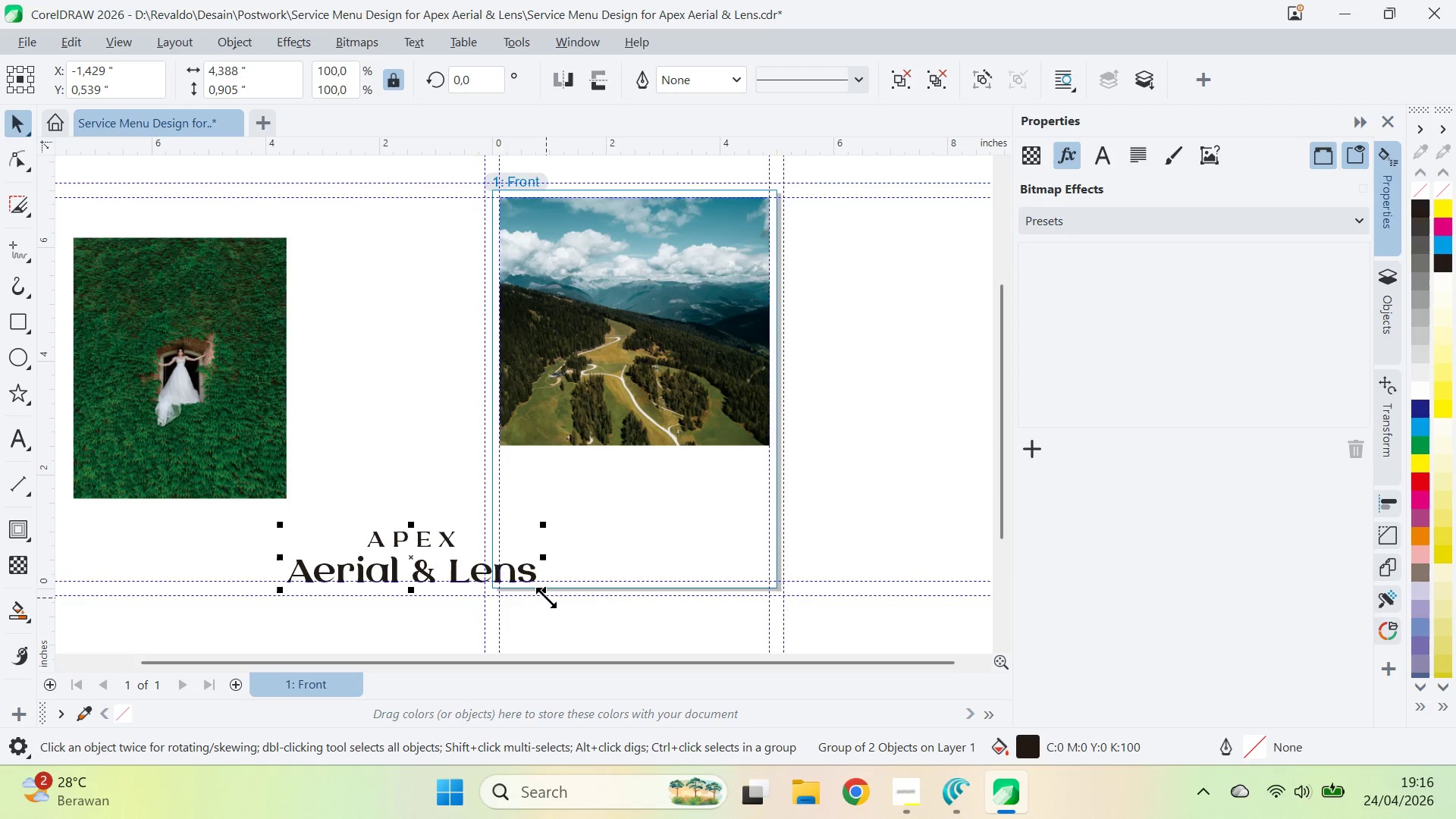 
left_click_drag(start_coordinate=[545, 596], to_coordinate=[469, 576])
 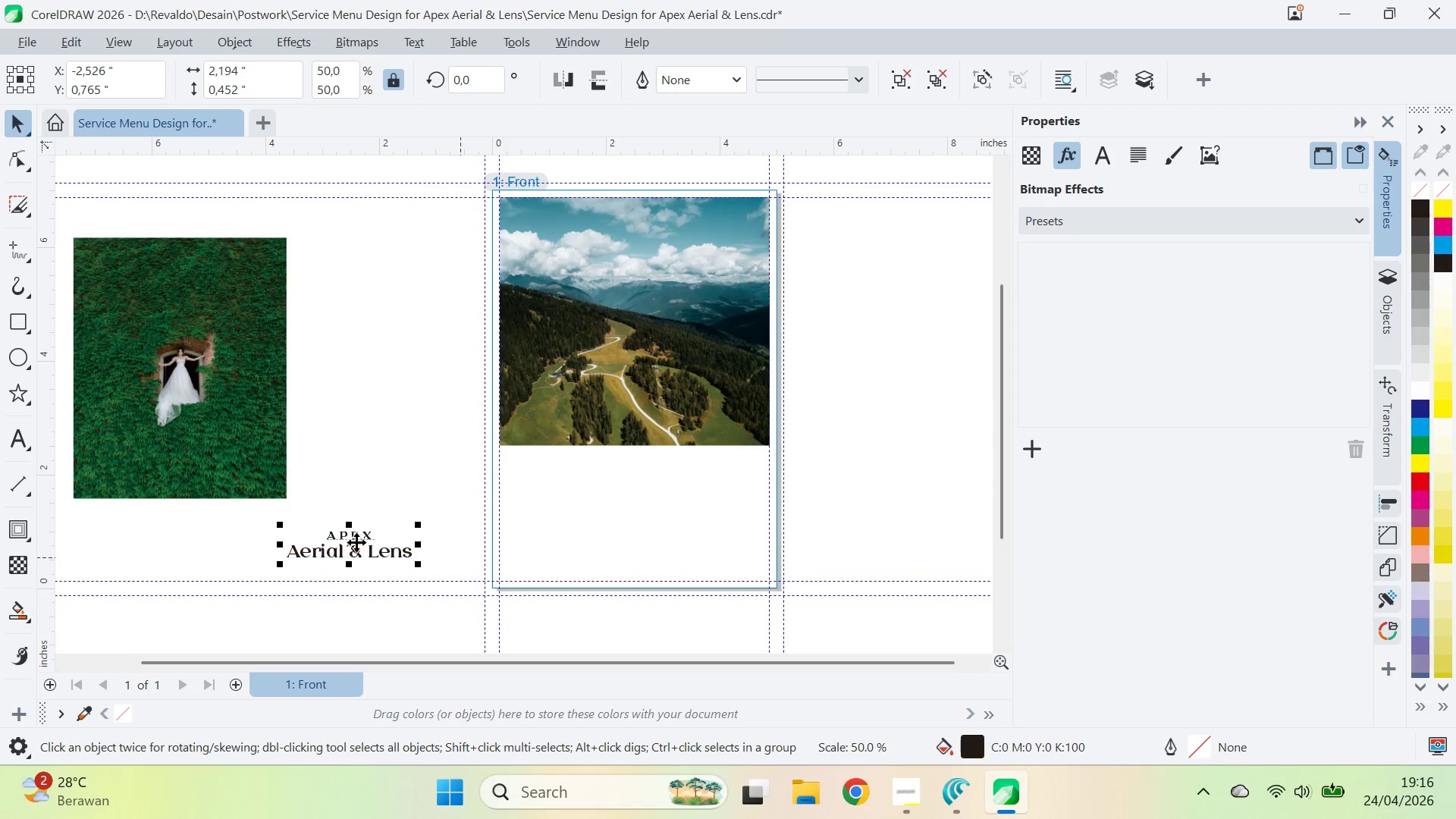 
hold_key(key=ShiftLeft, duration=0.34)
 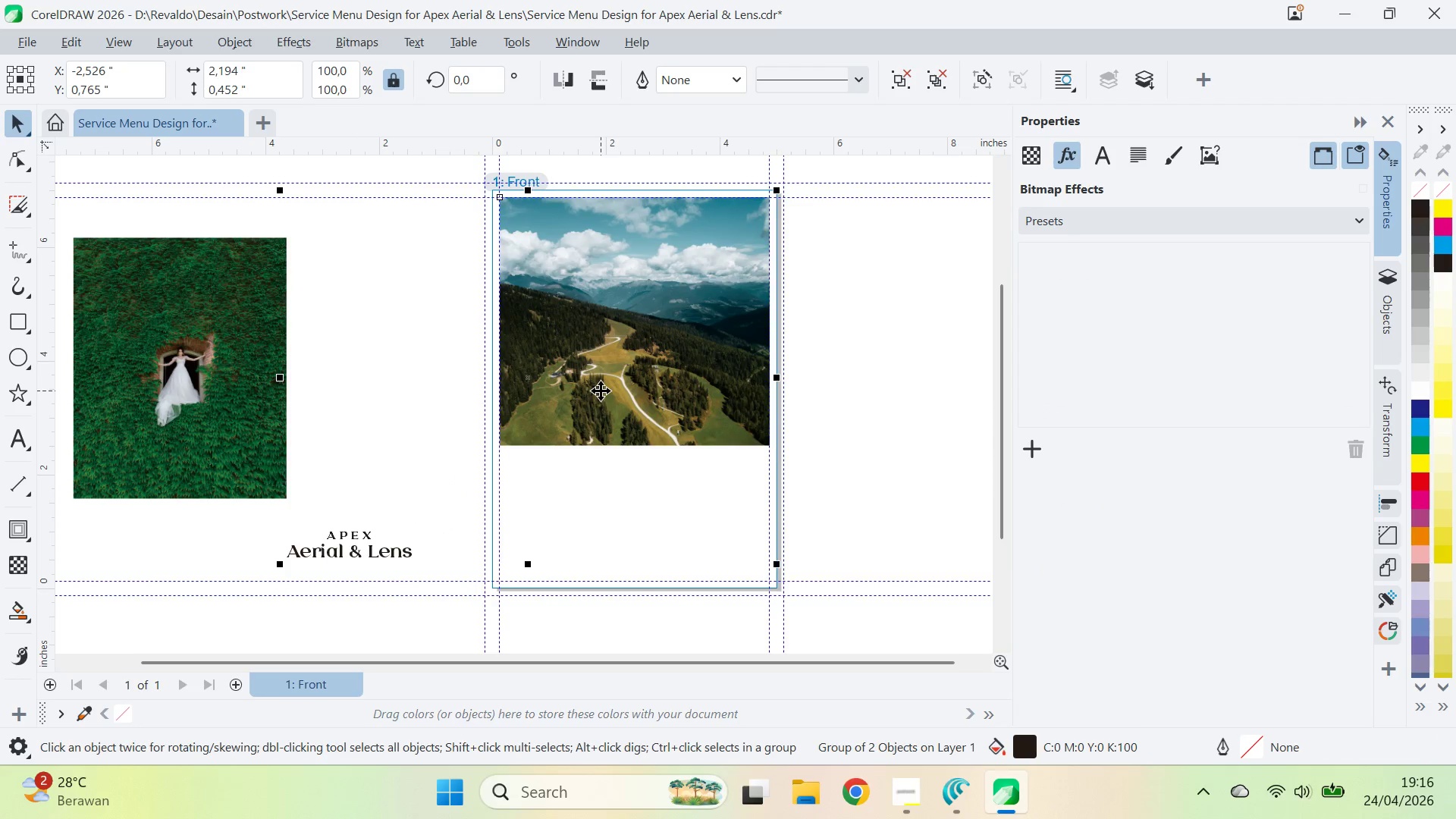 
type(cez)
 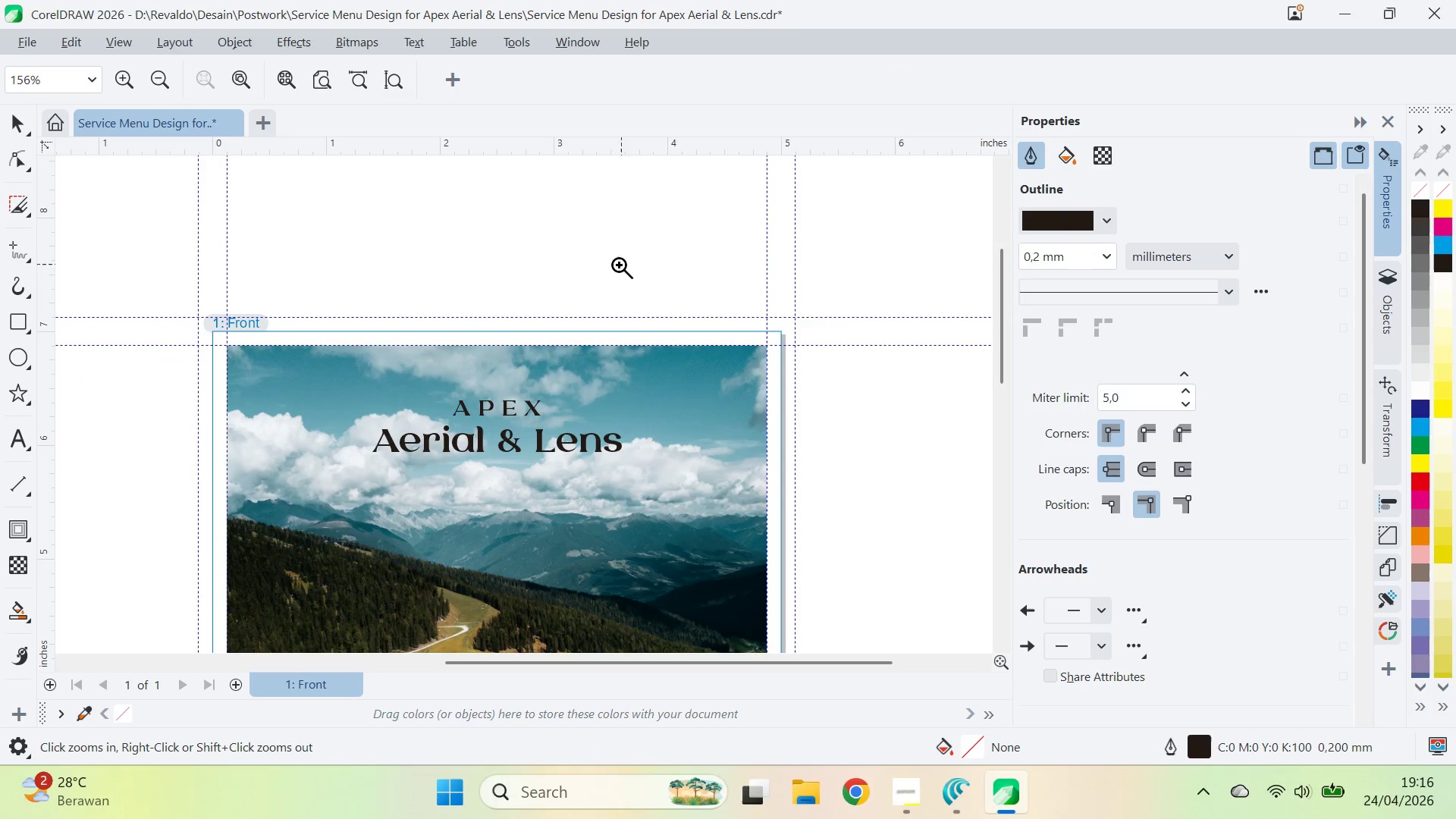 
left_click_drag(start_coordinate=[848, 447], to_coordinate=[840, 447])
 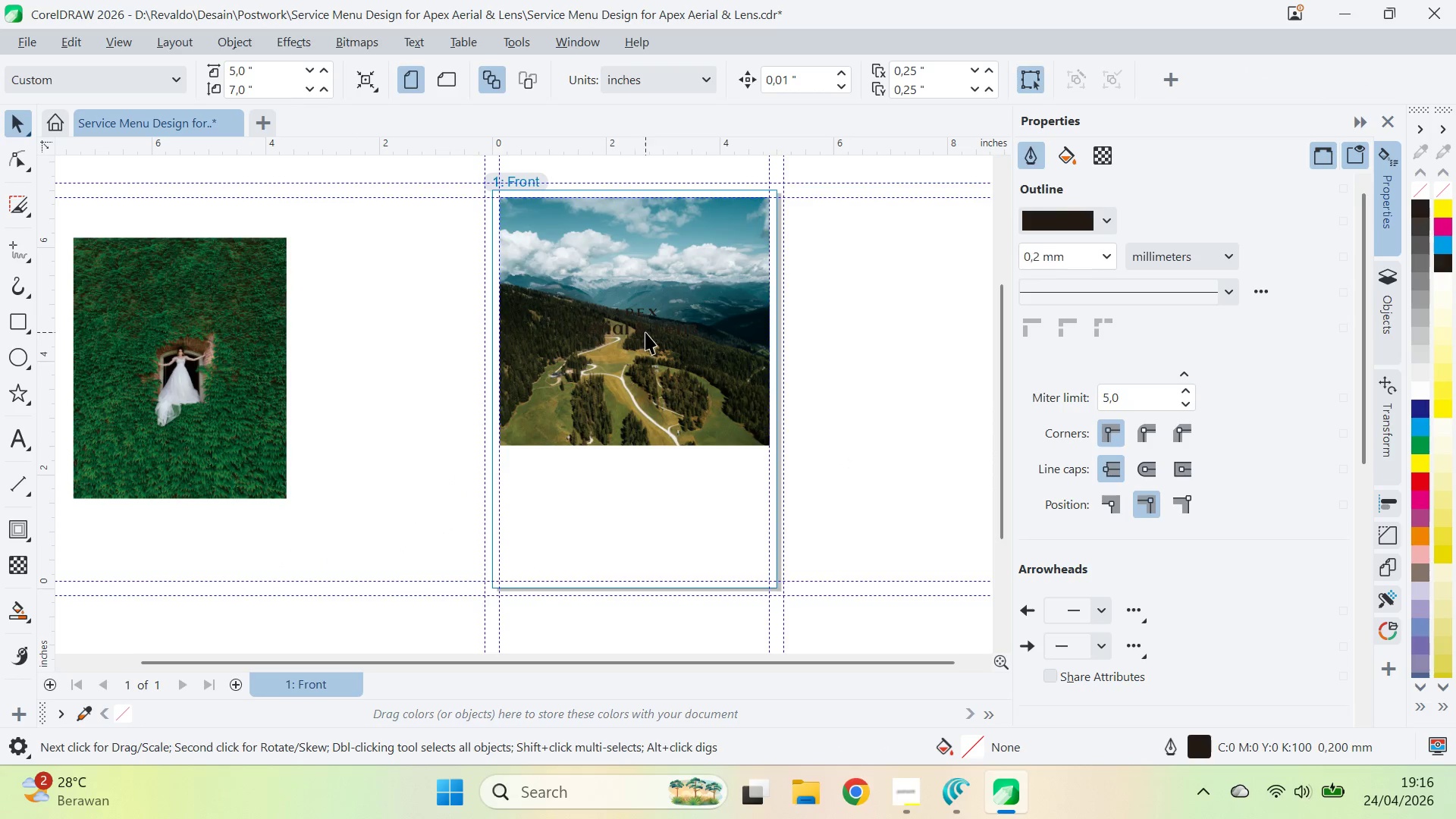 
left_click_drag(start_coordinate=[645, 331], to_coordinate=[645, 256])
 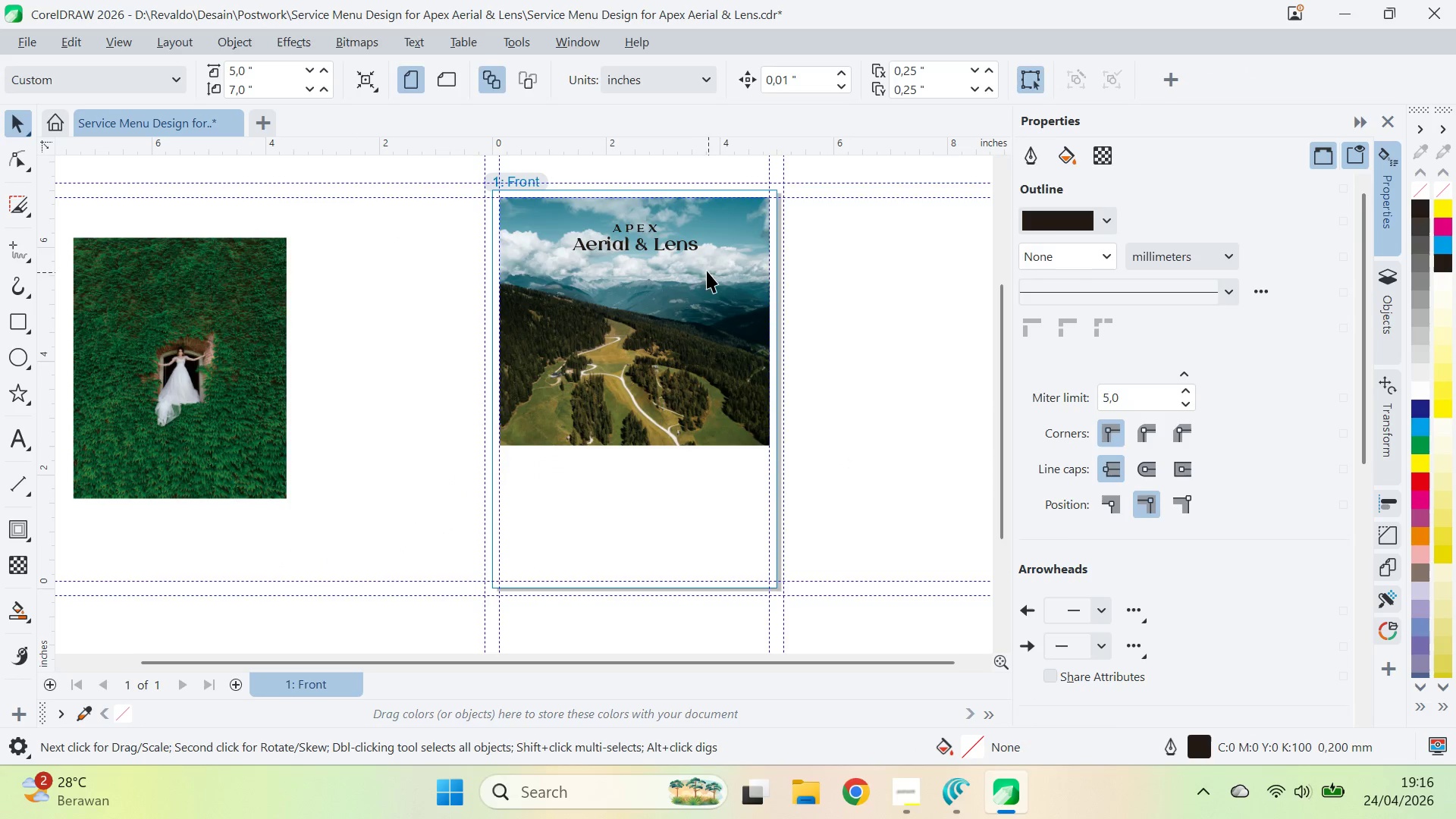 
left_click([648, 227])
 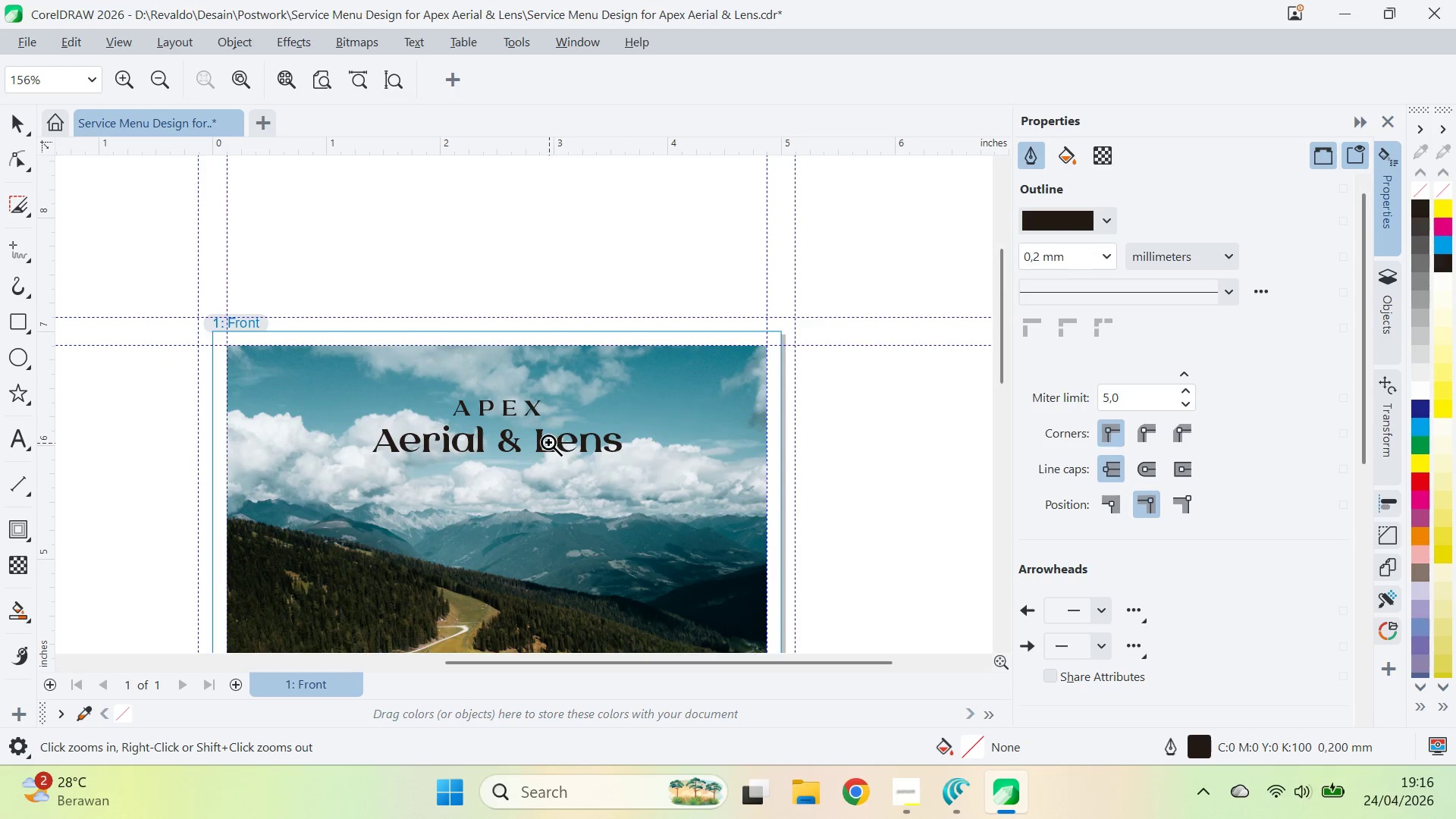 
type(qvqv)
 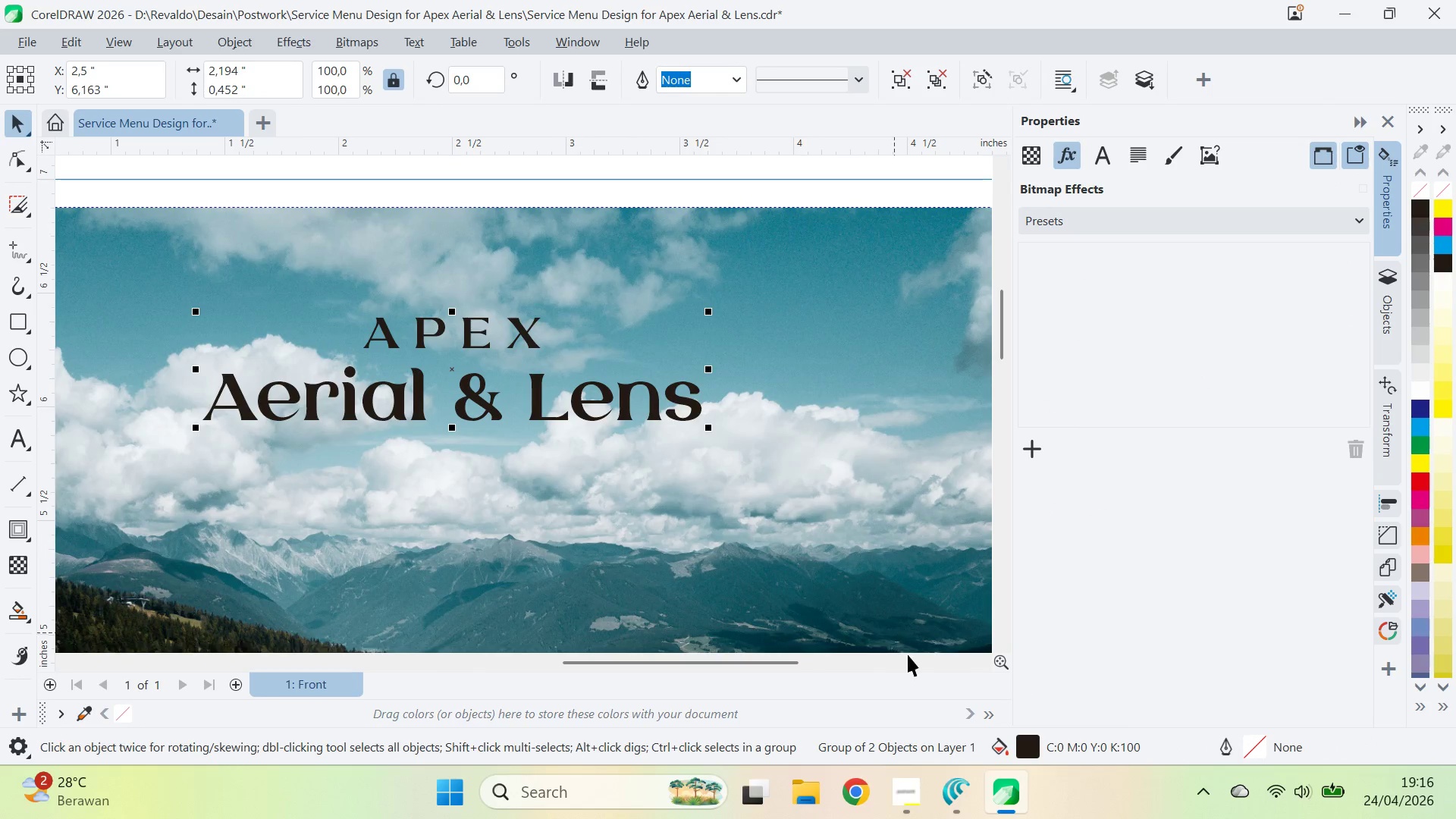 
left_click_drag(start_coordinate=[526, 434], to_coordinate=[657, 457])
 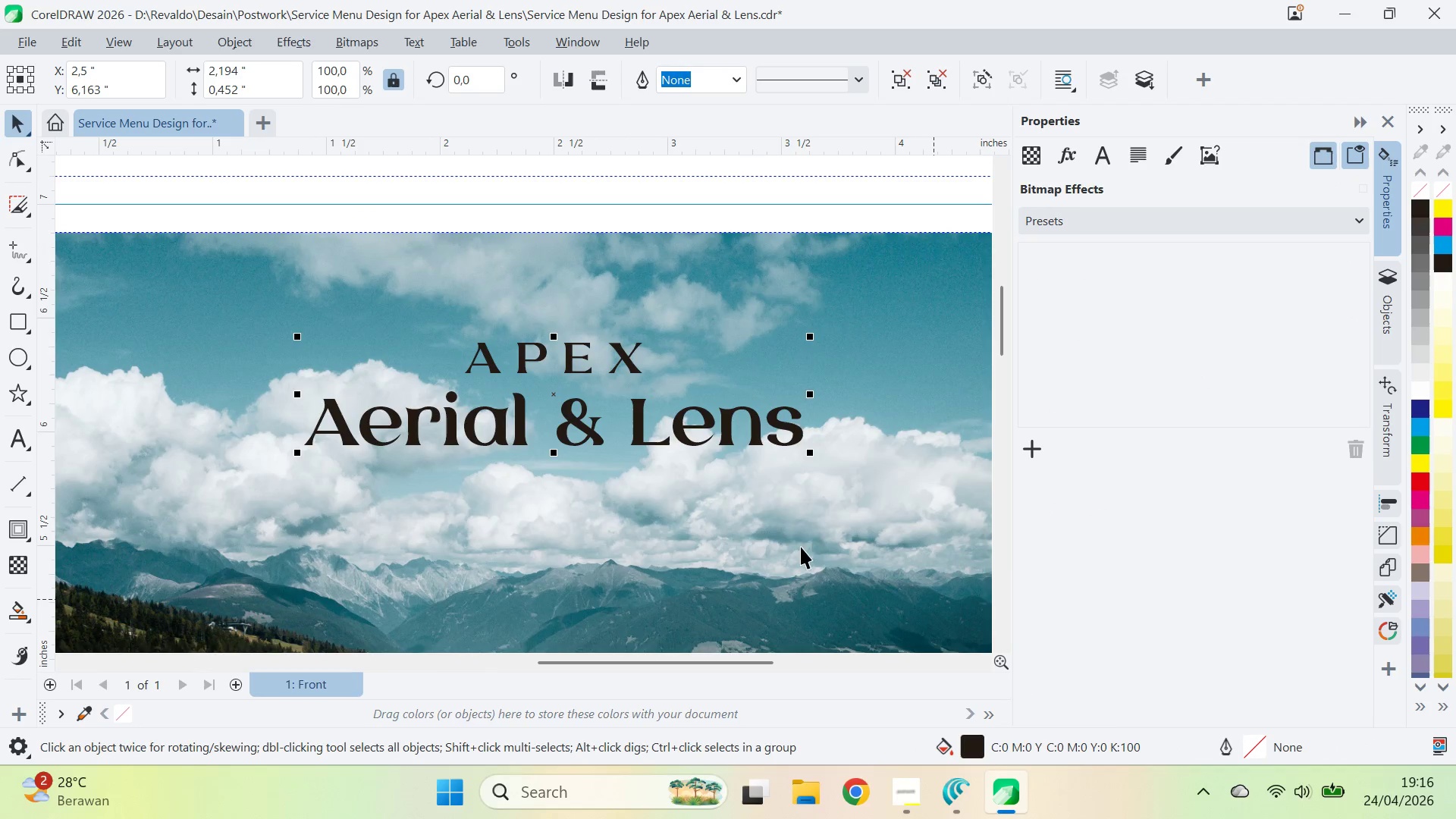 
left_click_drag(start_coordinate=[824, 513], to_coordinate=[723, 488])
 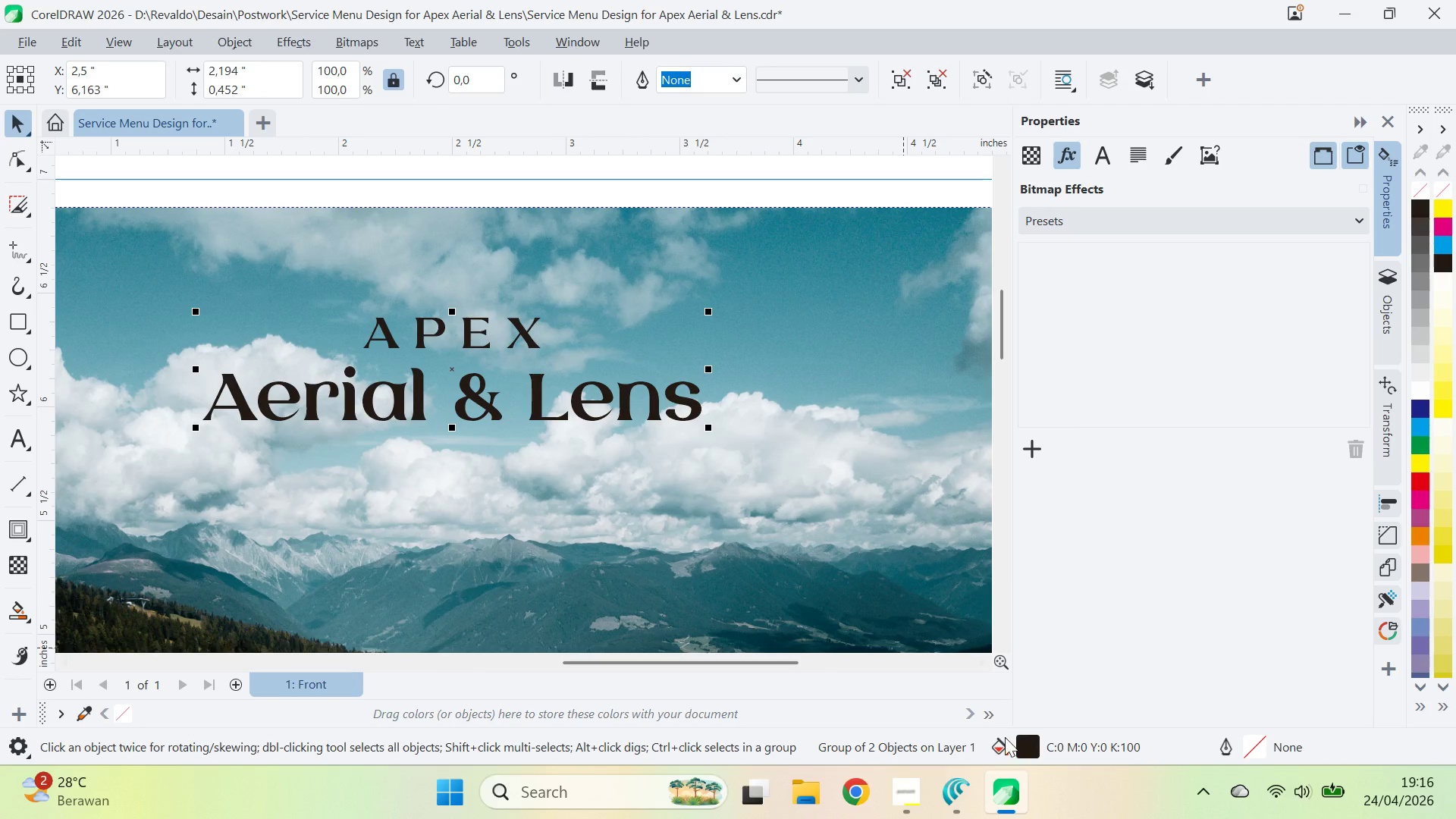 
left_click([1034, 751])
 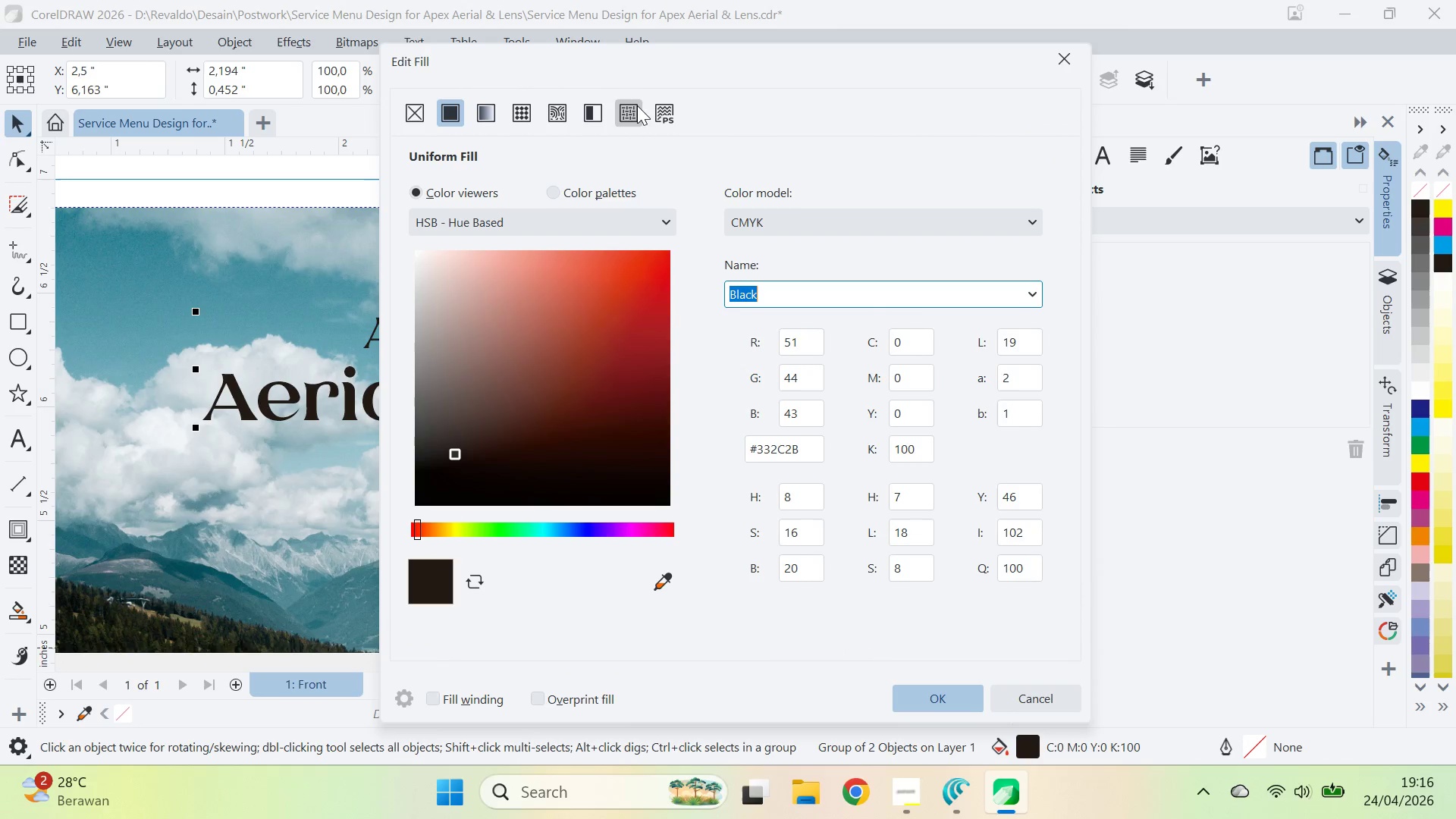 
left_click_drag(start_coordinate=[640, 61], to_coordinate=[995, 58])
 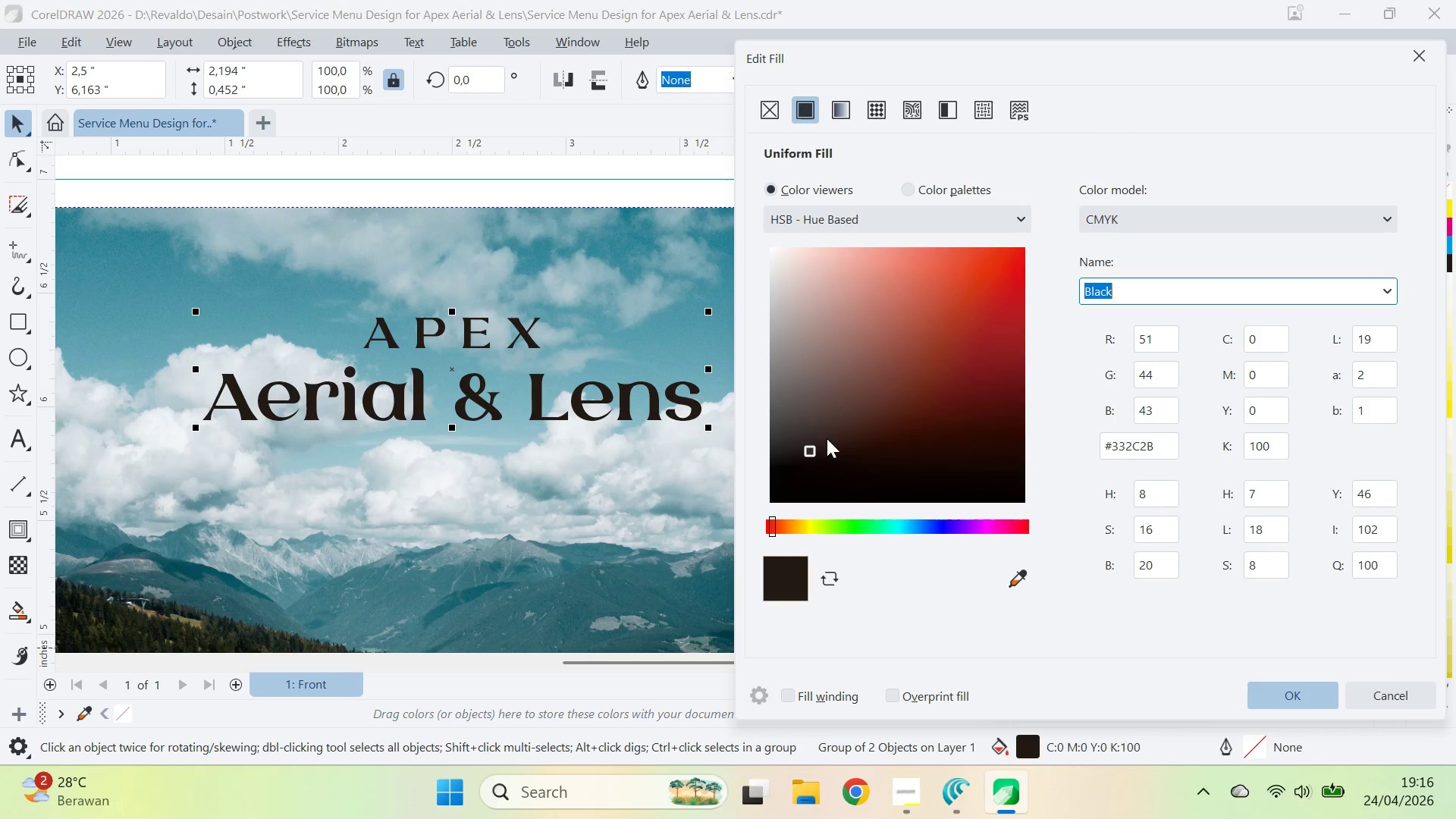 
left_click_drag(start_coordinate=[820, 451], to_coordinate=[791, 366])
 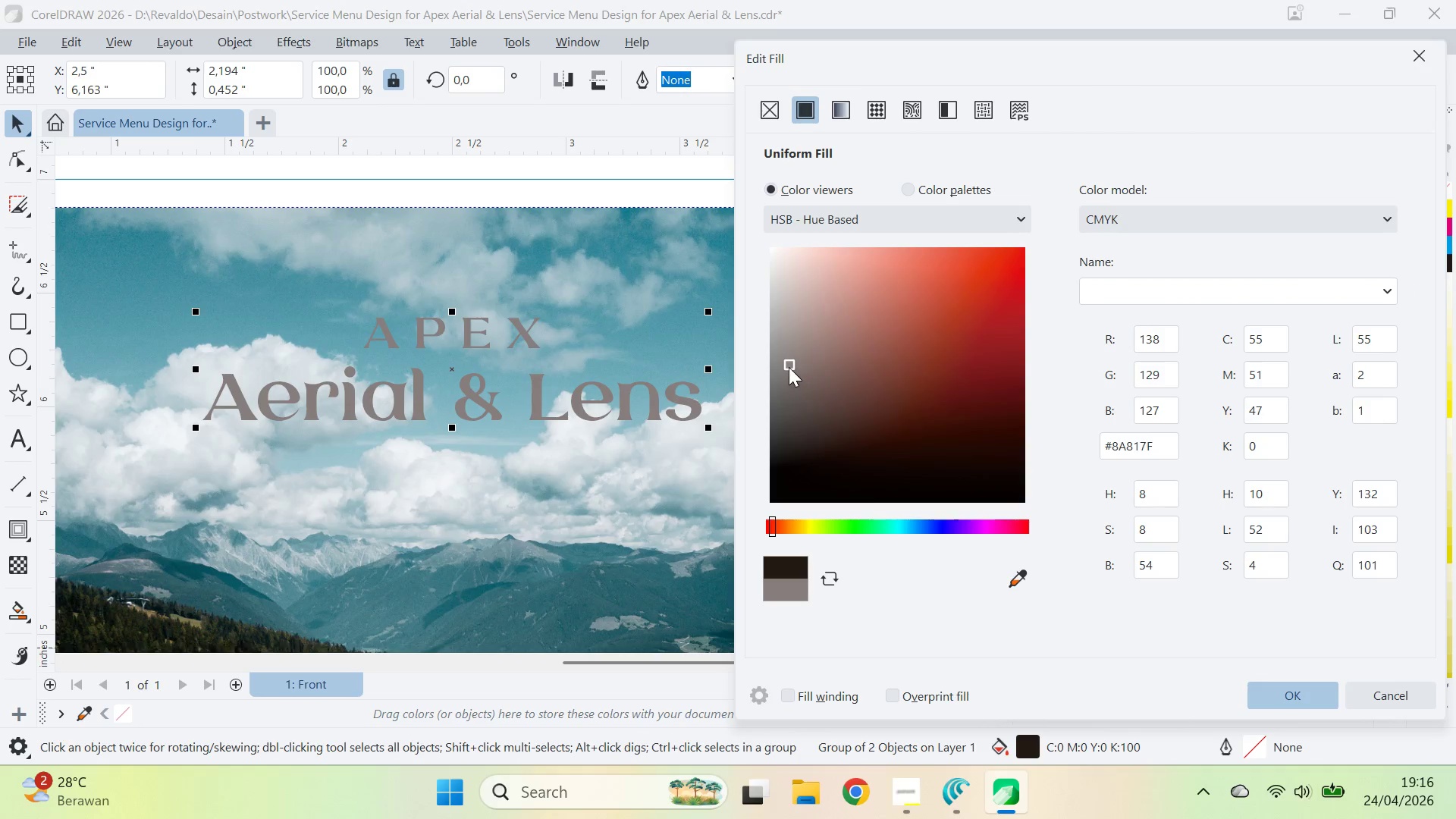 
left_click_drag(start_coordinate=[789, 365], to_coordinate=[877, 430])
 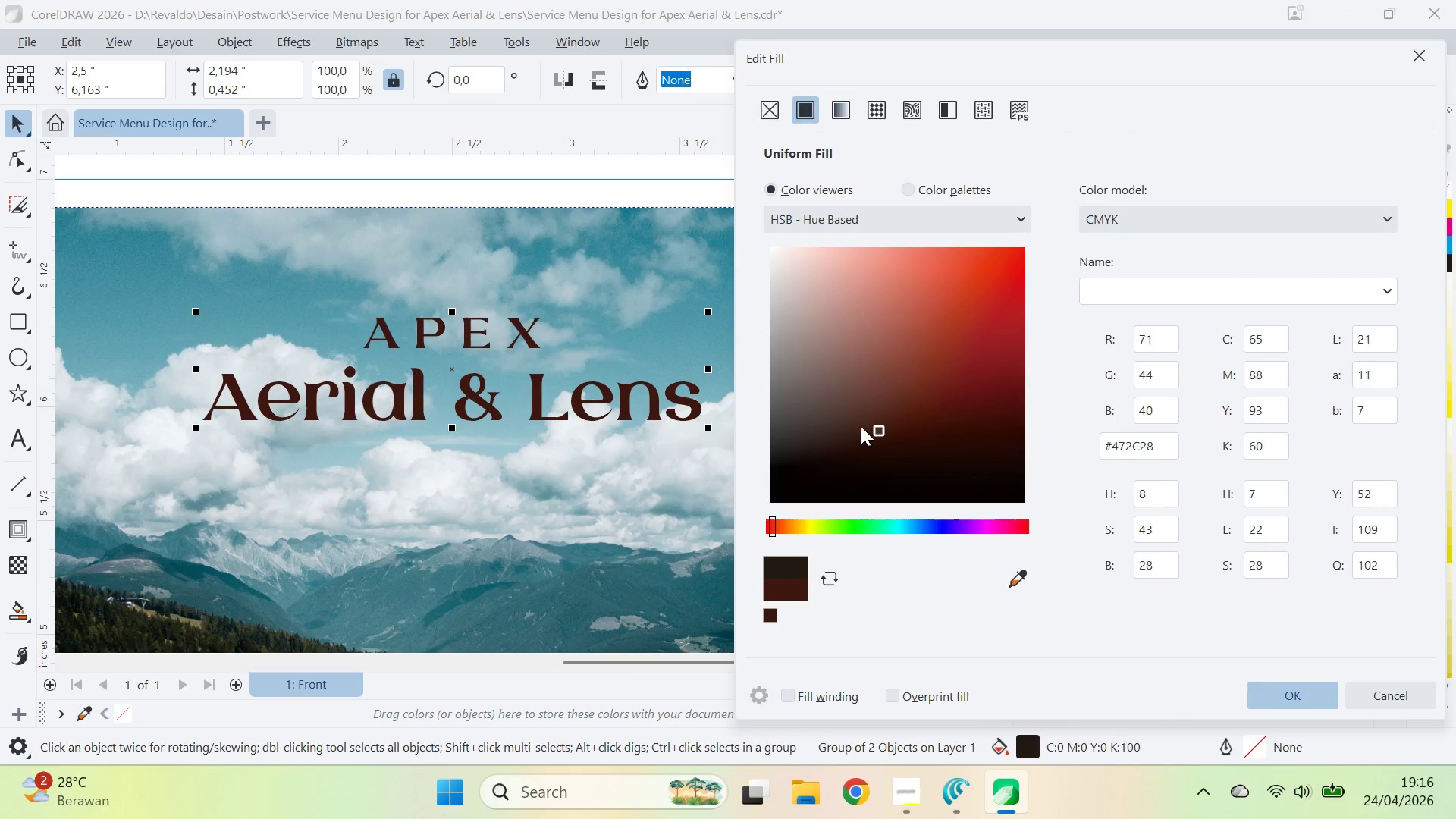 
left_click_drag(start_coordinate=[861, 426], to_coordinate=[900, 426])
 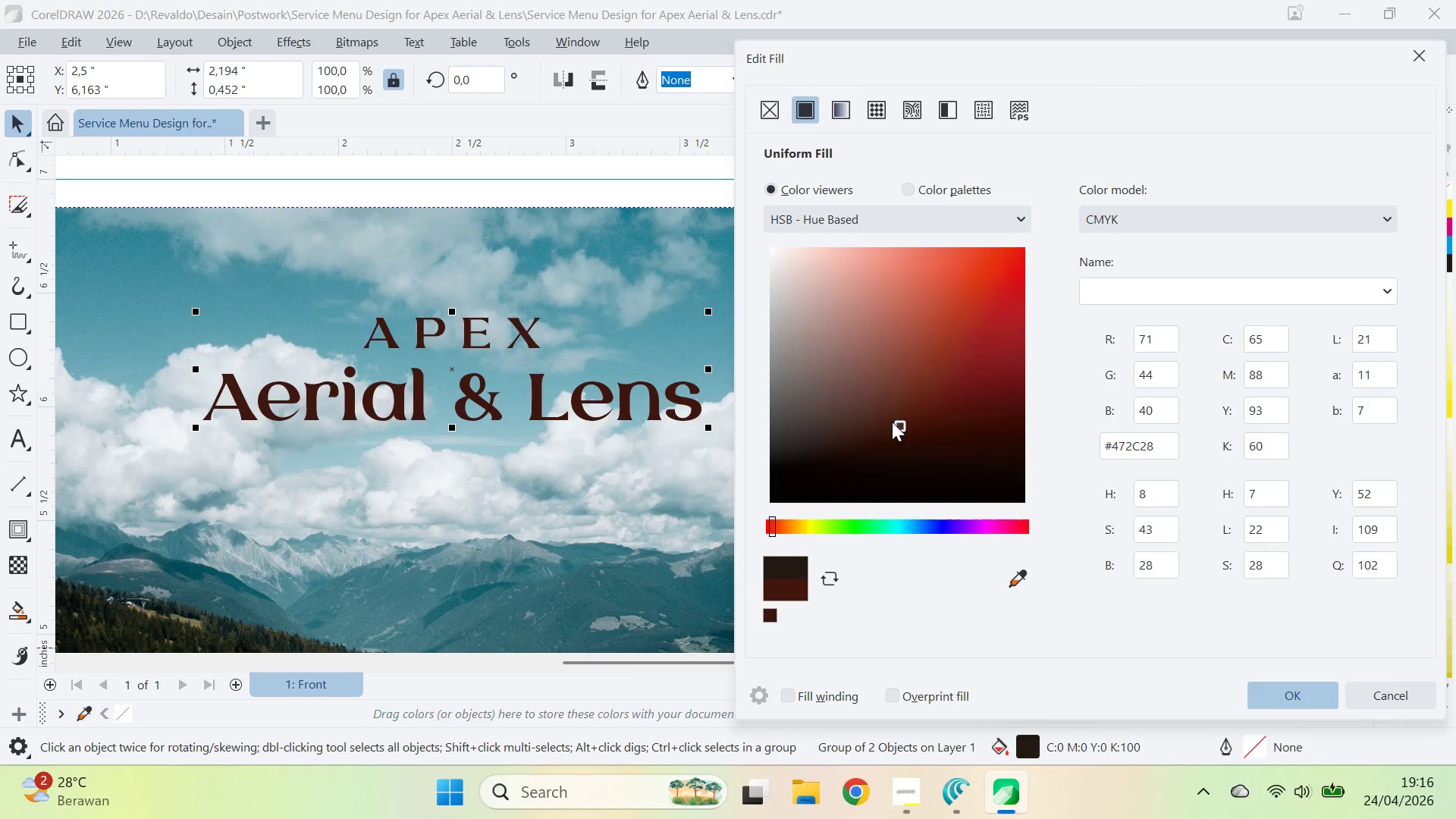 
left_click_drag(start_coordinate=[892, 422], to_coordinate=[869, 425])
 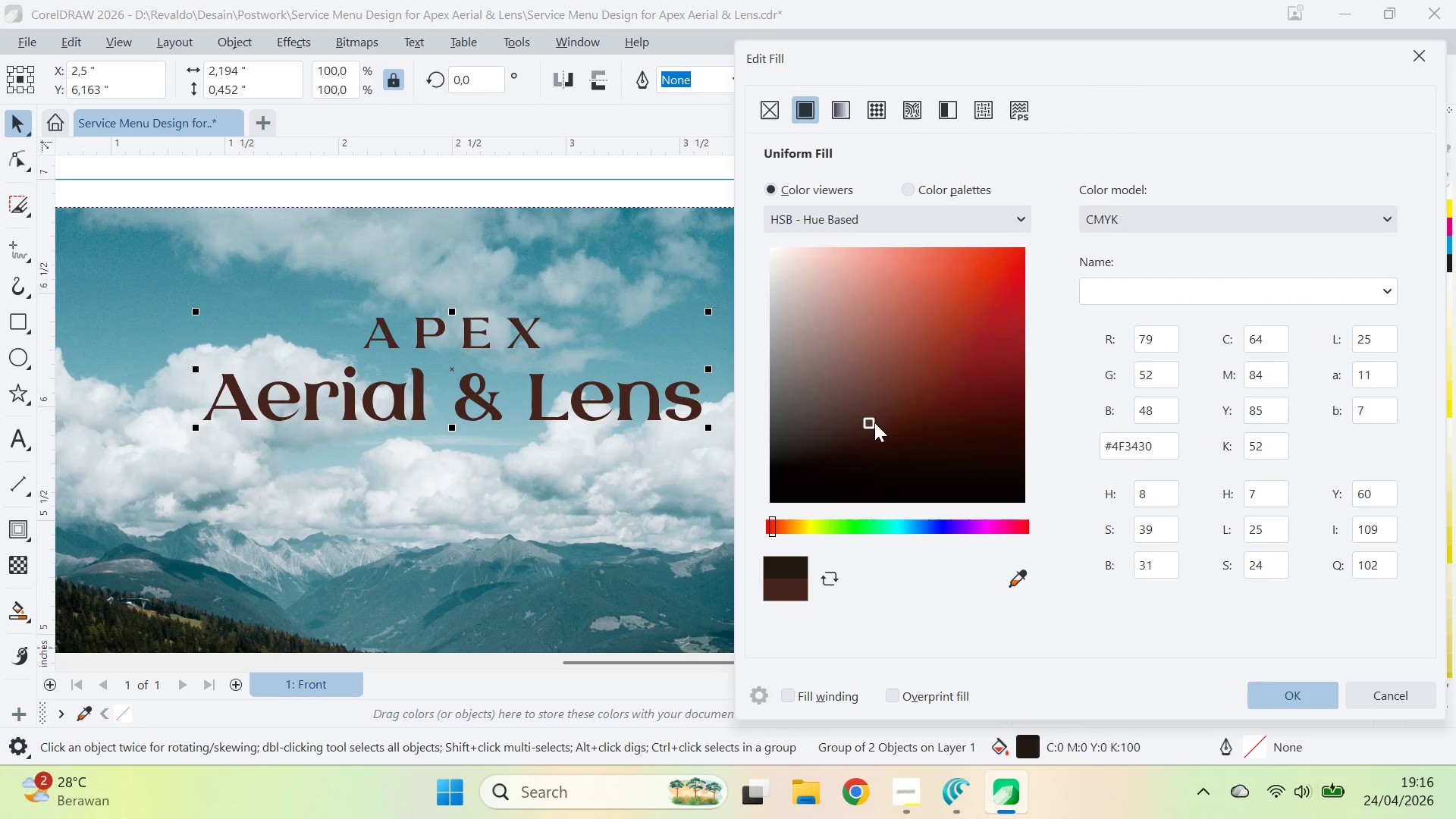 
left_click_drag(start_coordinate=[874, 422], to_coordinate=[861, 404])
 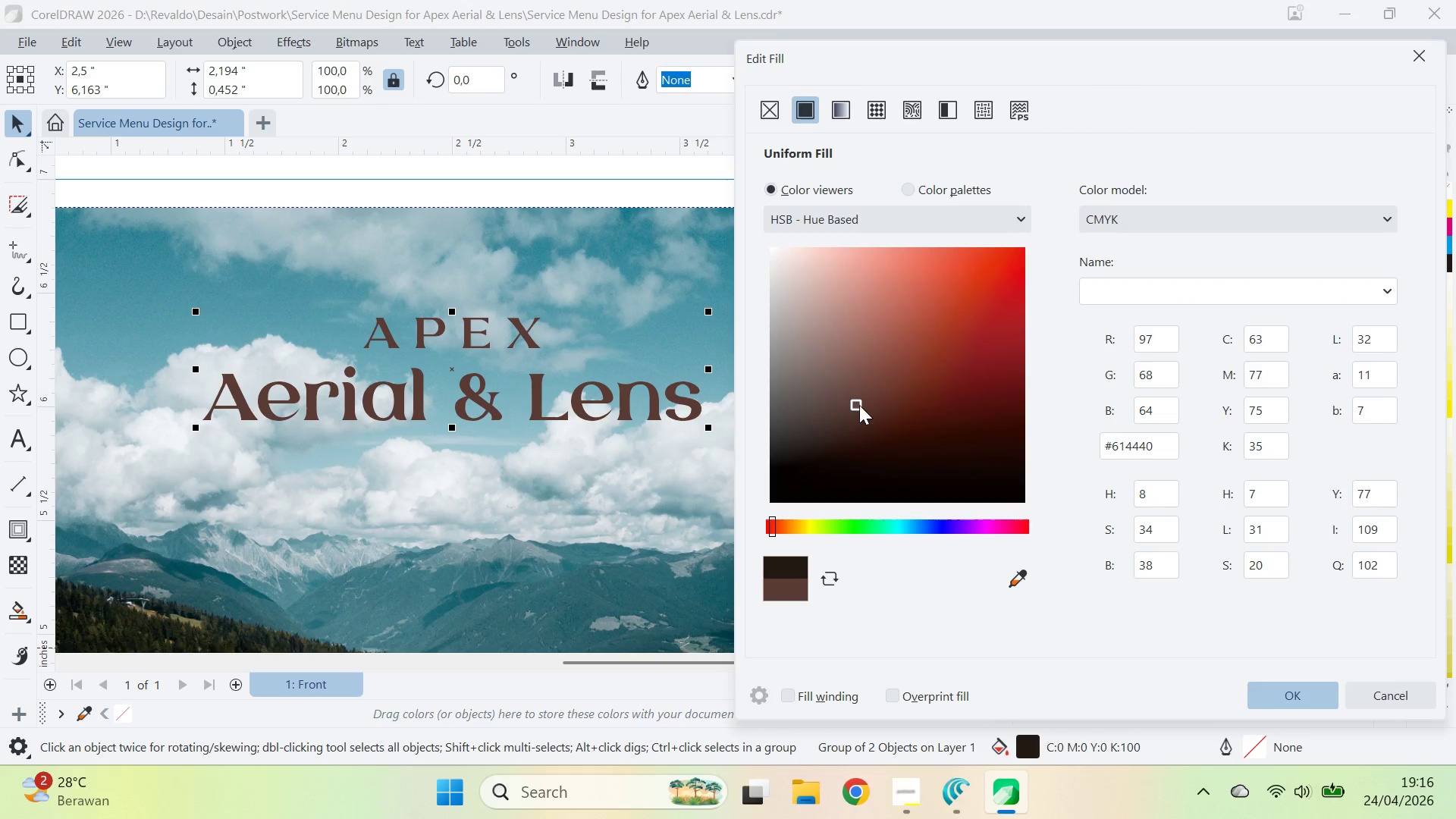 
left_click_drag(start_coordinate=[859, 405], to_coordinate=[854, 411])
 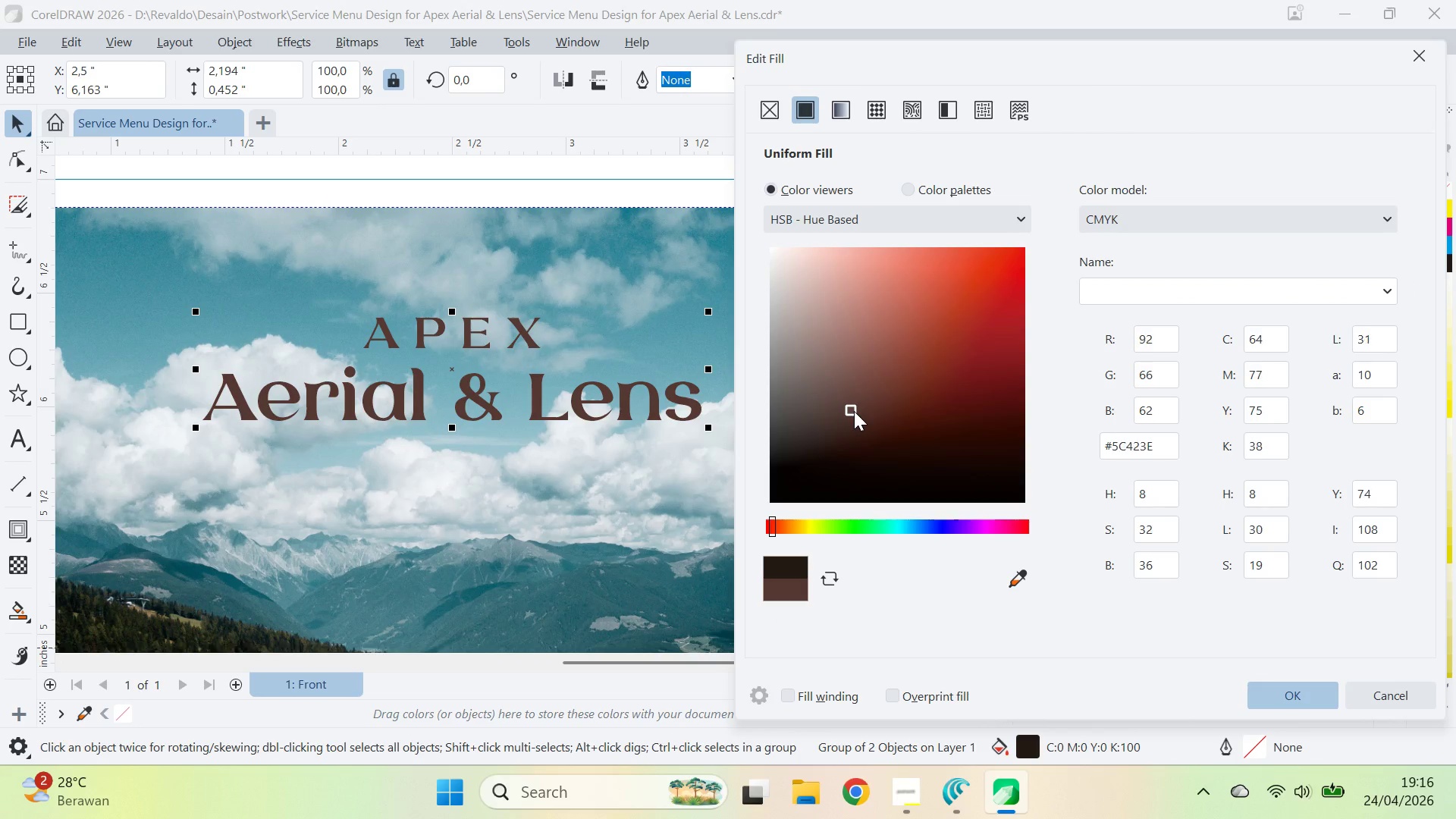 
left_click_drag(start_coordinate=[854, 411], to_coordinate=[839, 433])
 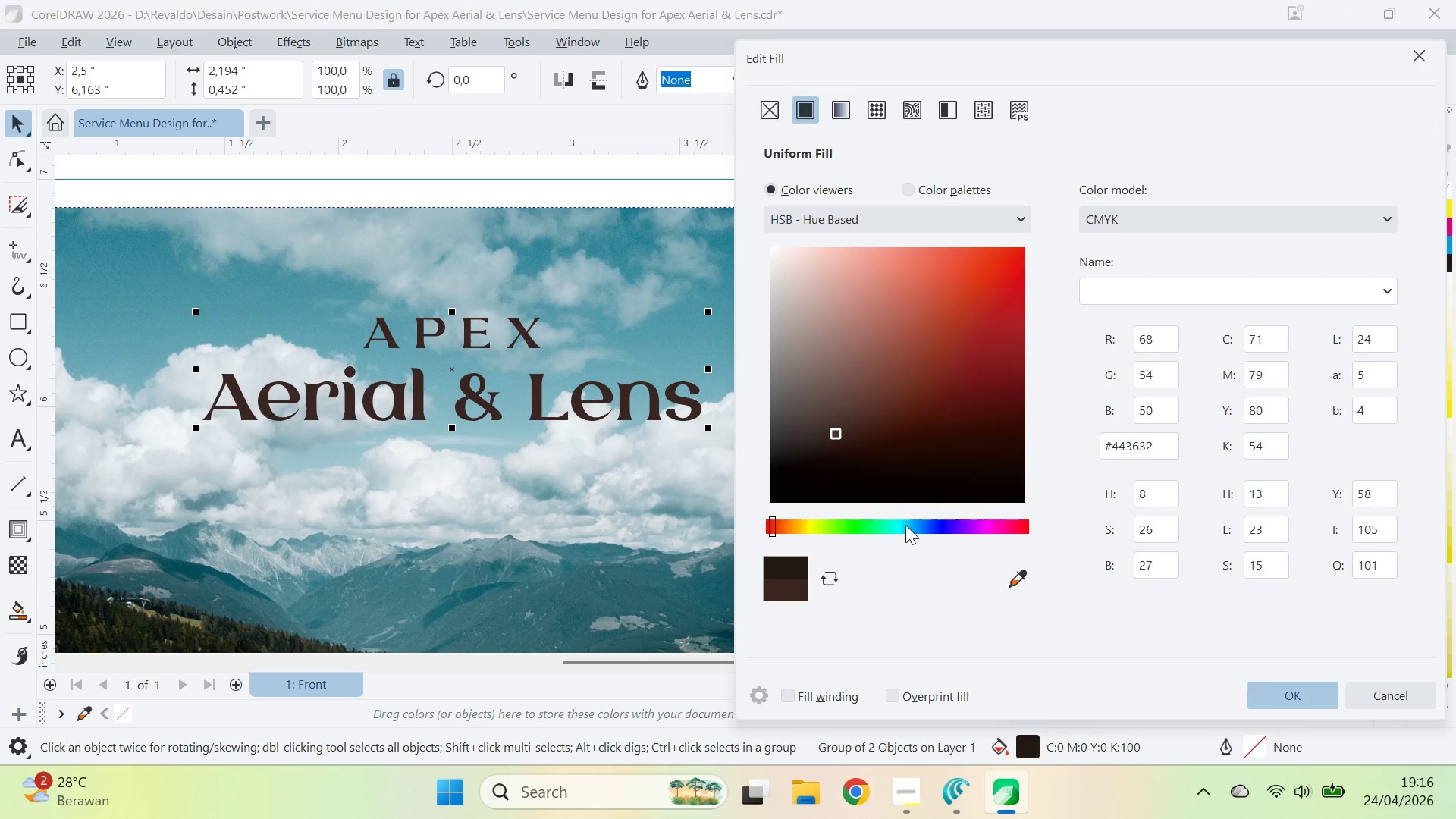 
left_click_drag(start_coordinate=[908, 528], to_coordinate=[920, 527])
 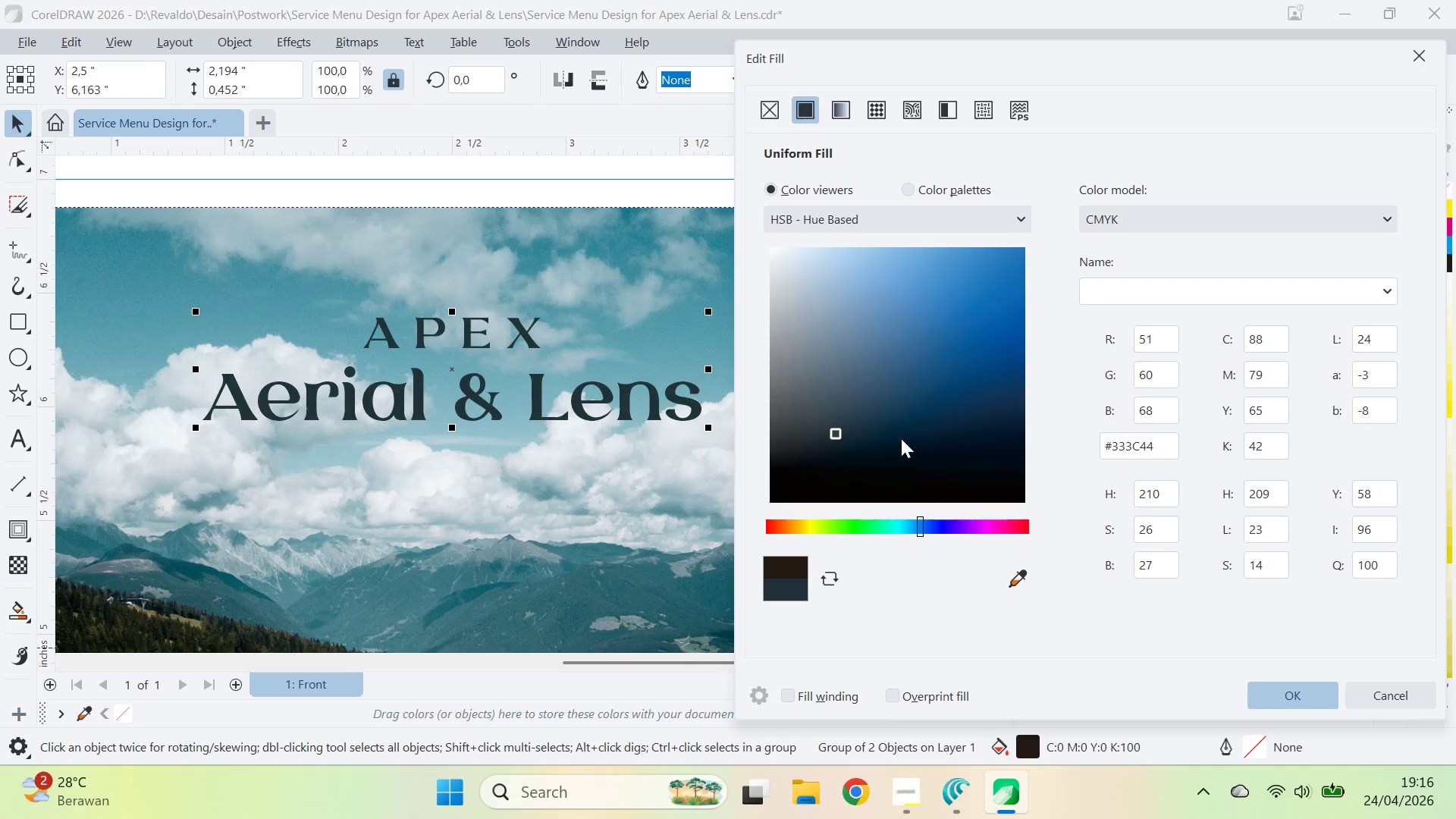 
left_click_drag(start_coordinate=[896, 428], to_coordinate=[923, 358])
 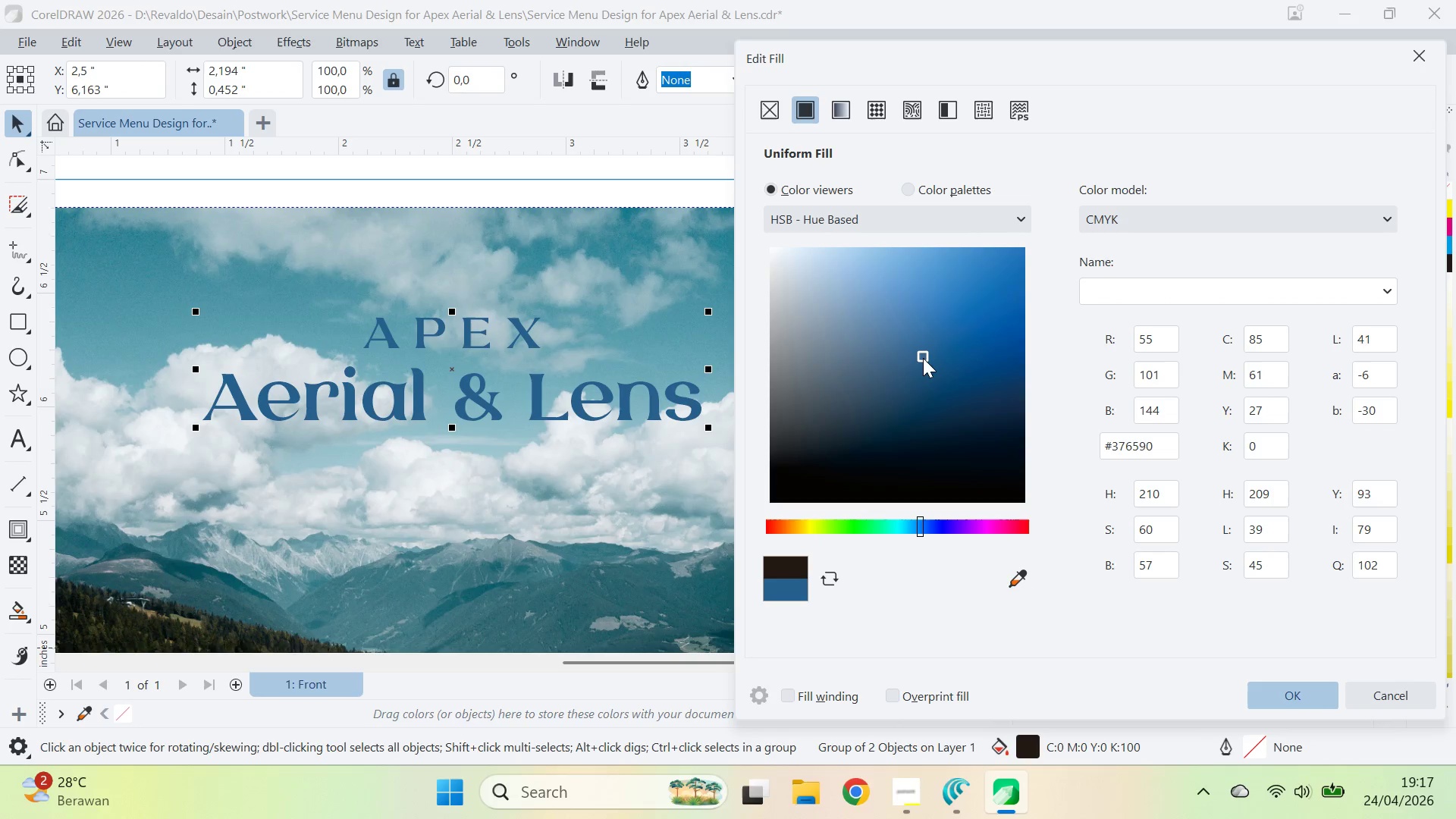 
left_click_drag(start_coordinate=[923, 358], to_coordinate=[907, 422])
 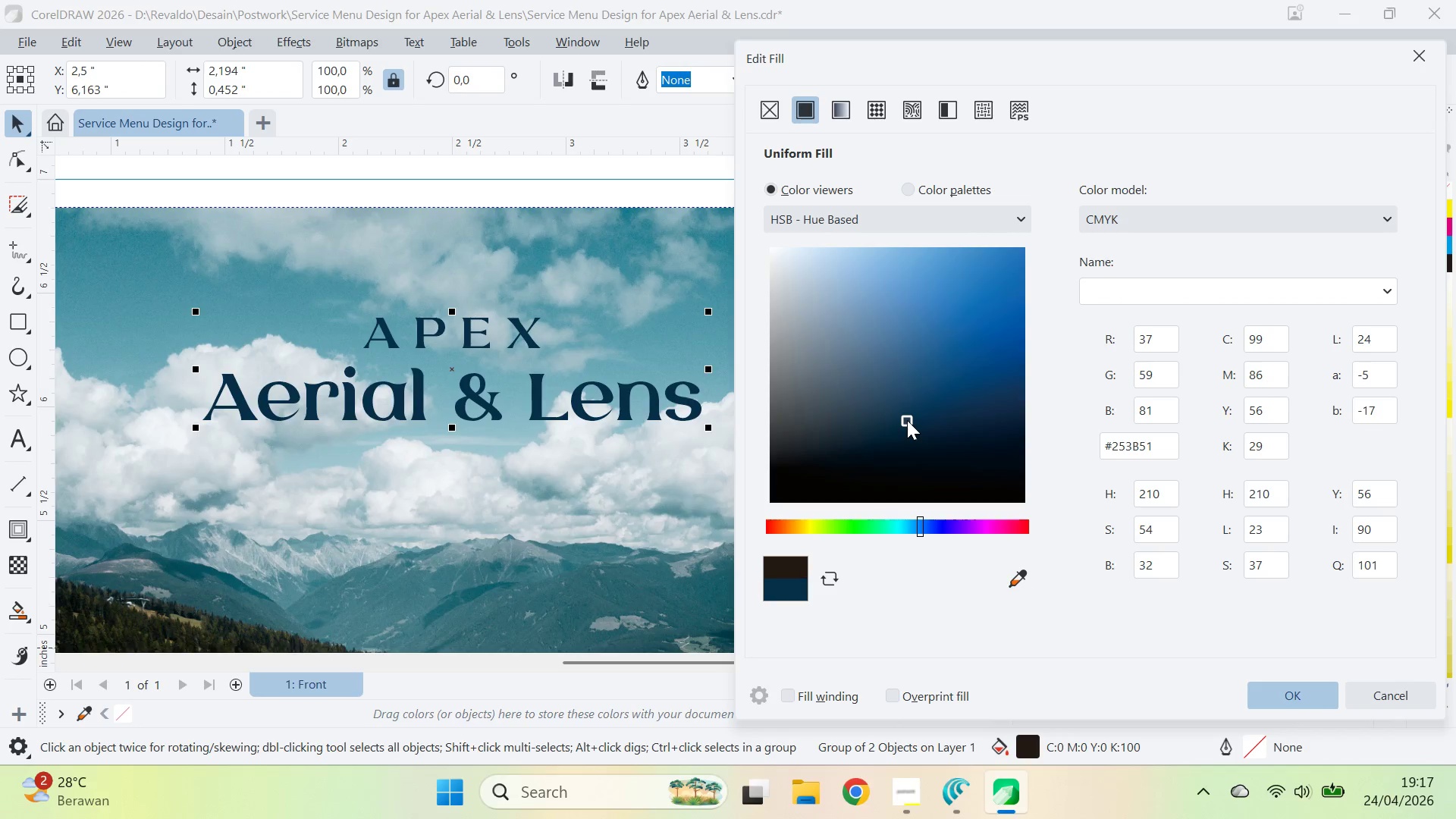 
left_click_drag(start_coordinate=[907, 420], to_coordinate=[941, 436])
 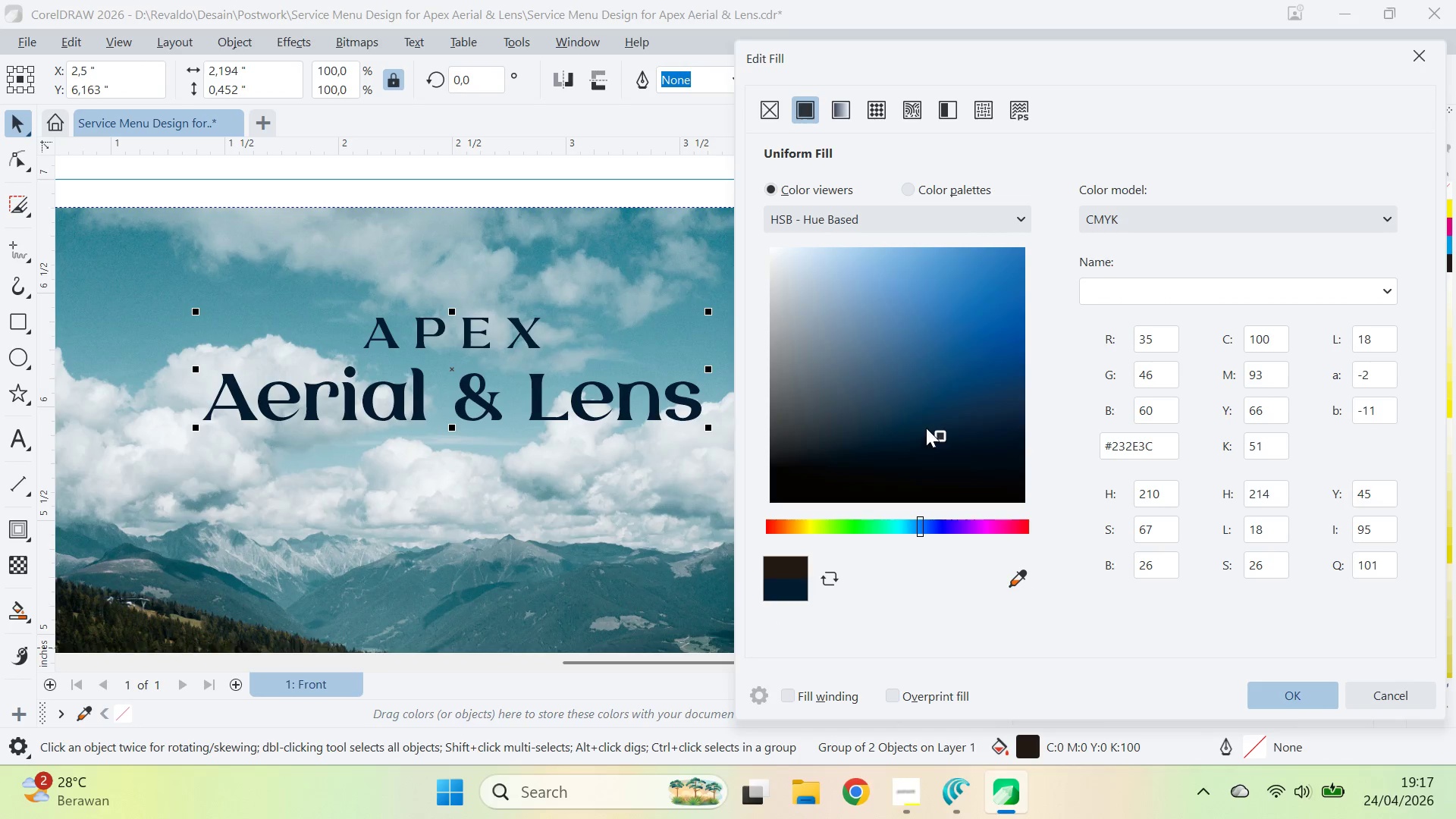 
left_click_drag(start_coordinate=[932, 431], to_coordinate=[892, 412])
 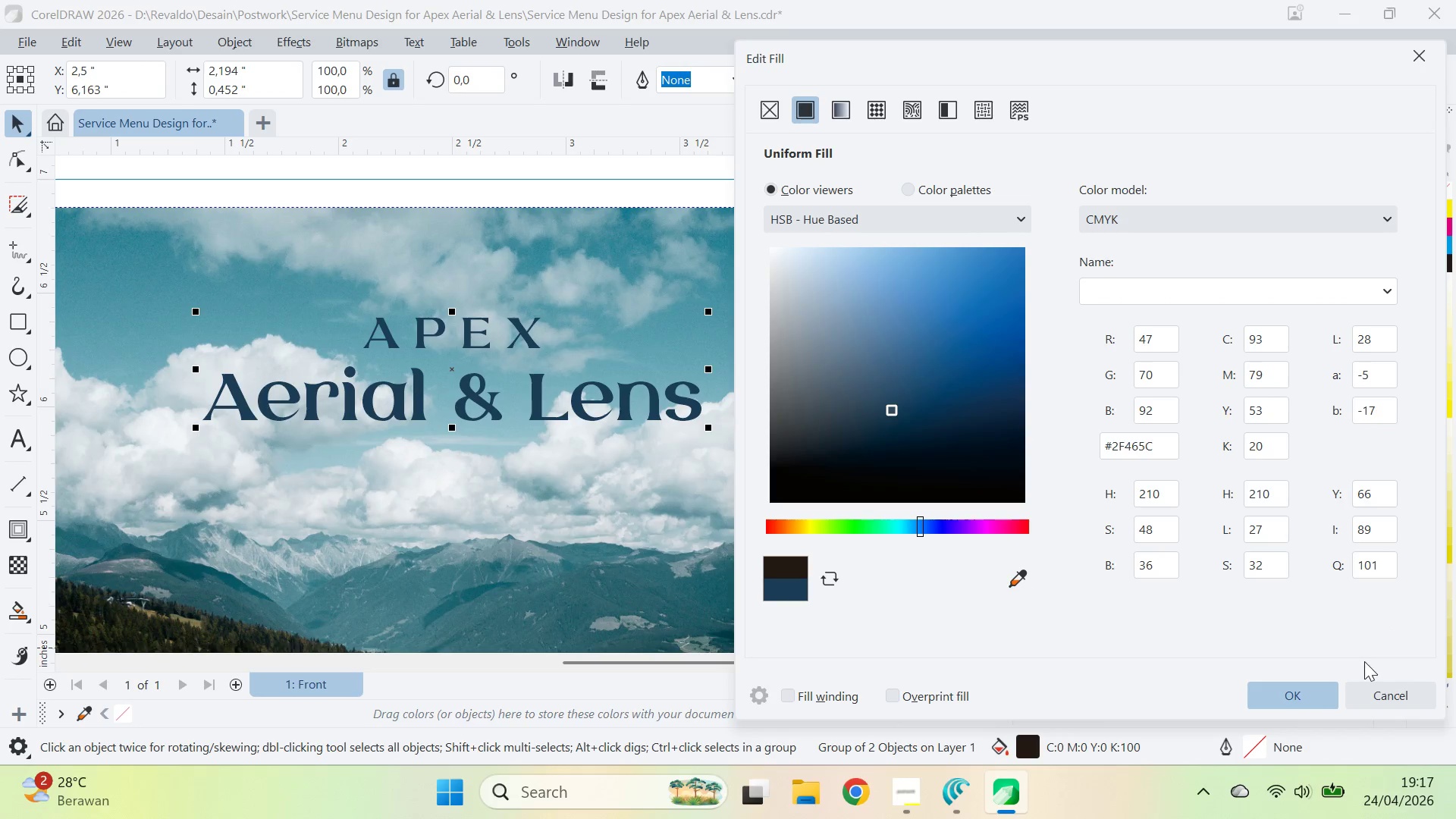 
left_click_drag(start_coordinate=[1378, 670], to_coordinate=[1386, 676])
 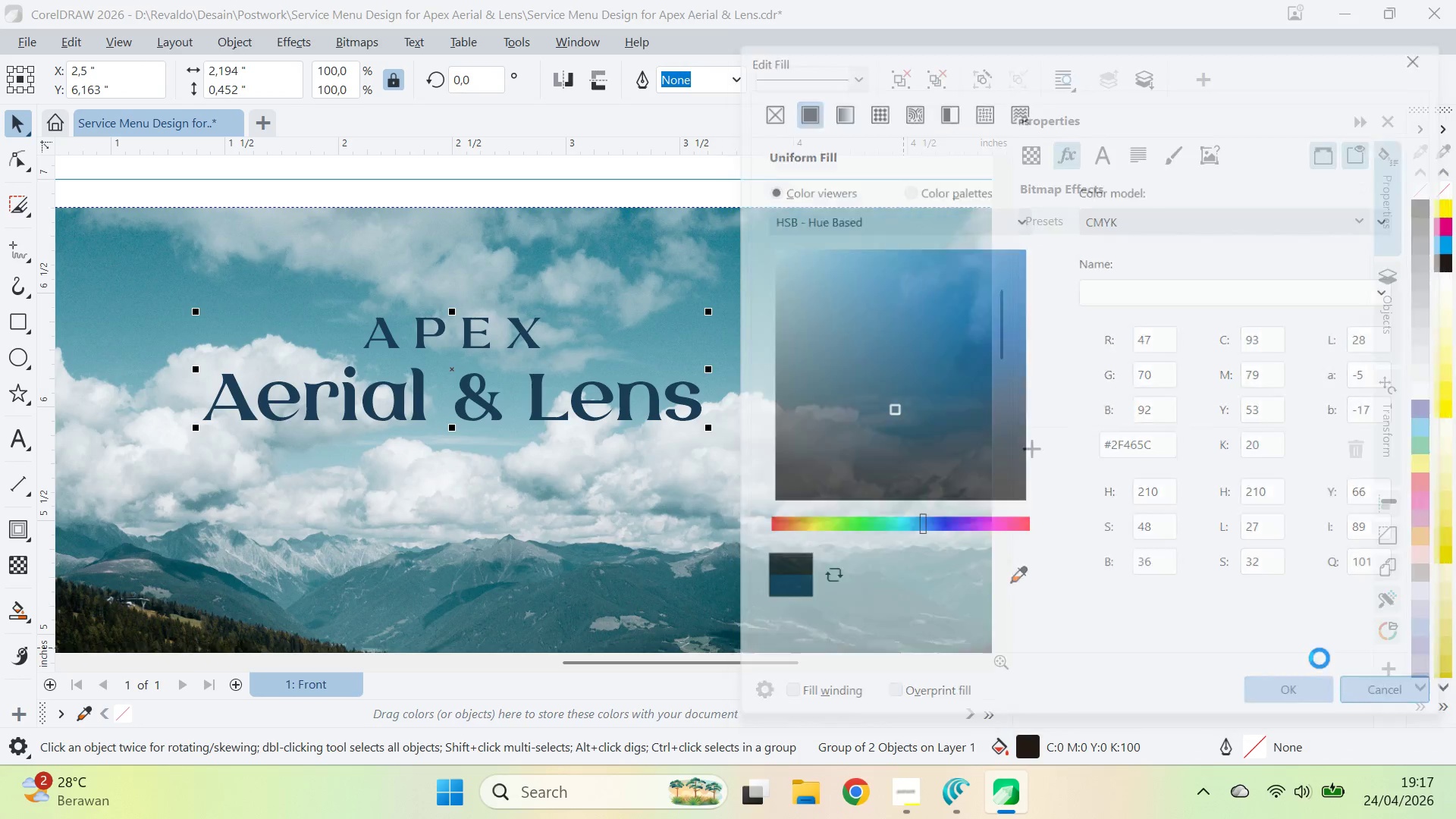 
key(Alt+Tab)
 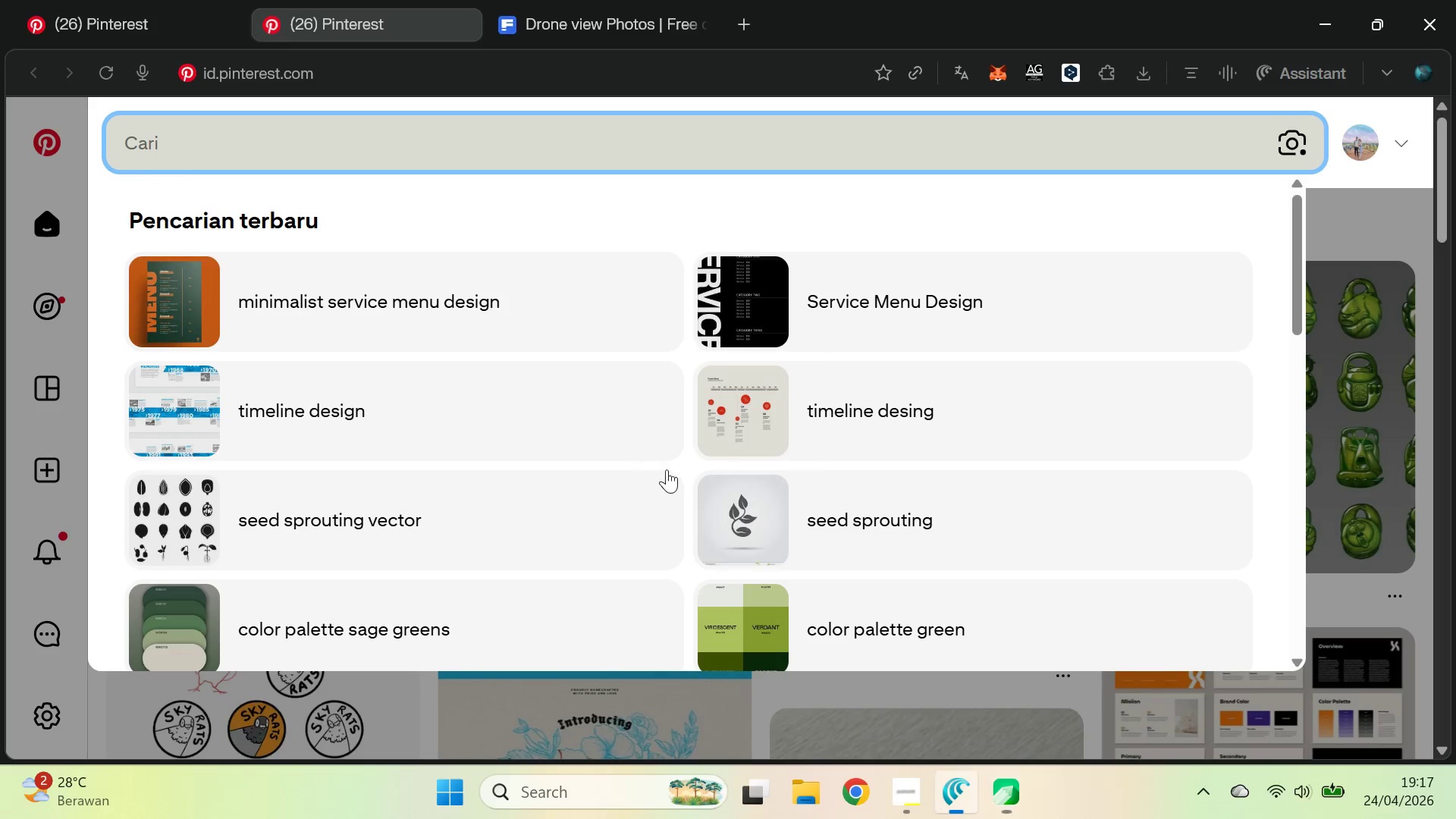 
key(Alt+Tab)
 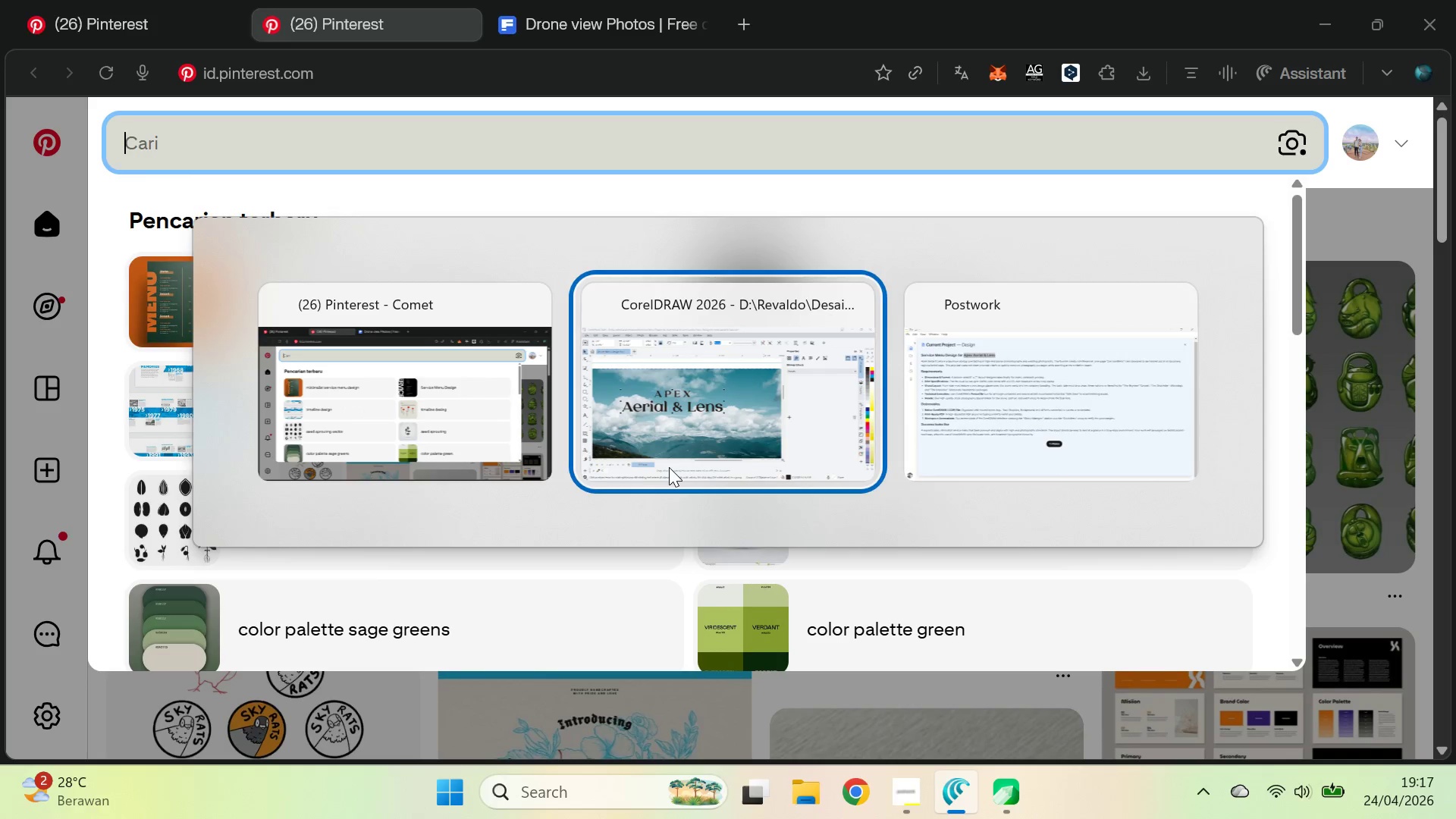 
key(Alt+Tab)